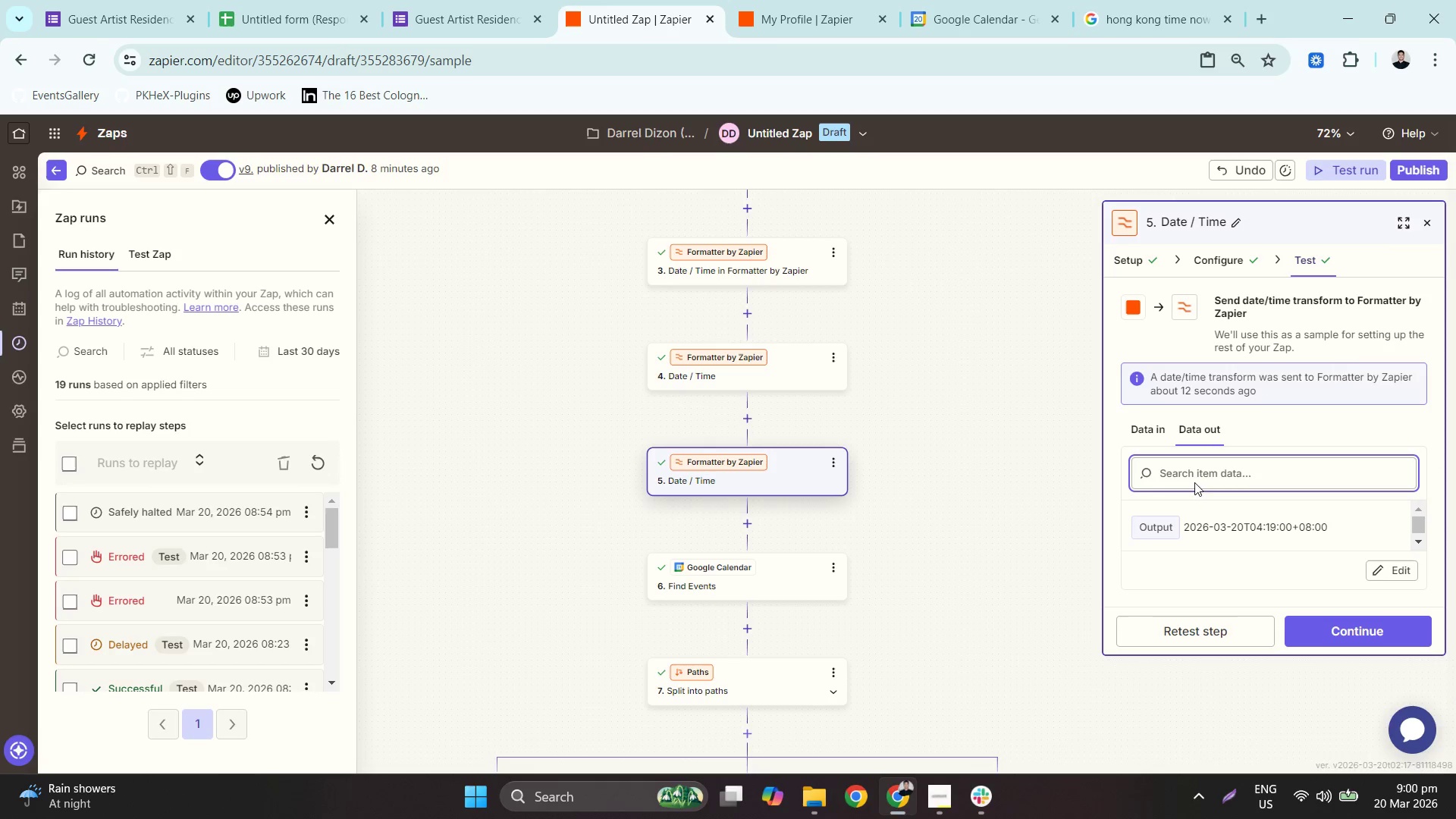 
left_click([1143, 441])
 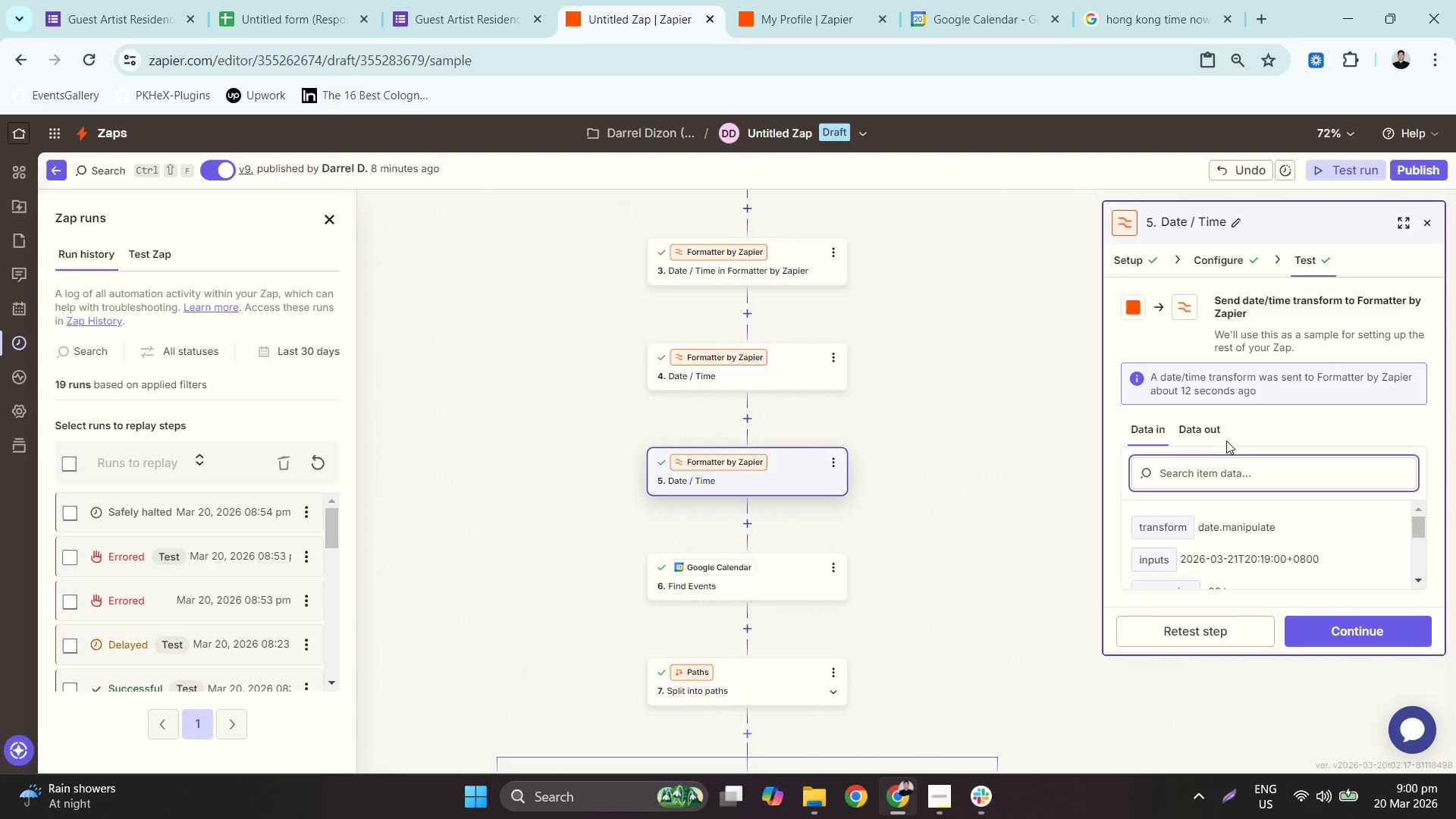 
left_click([1226, 440])
 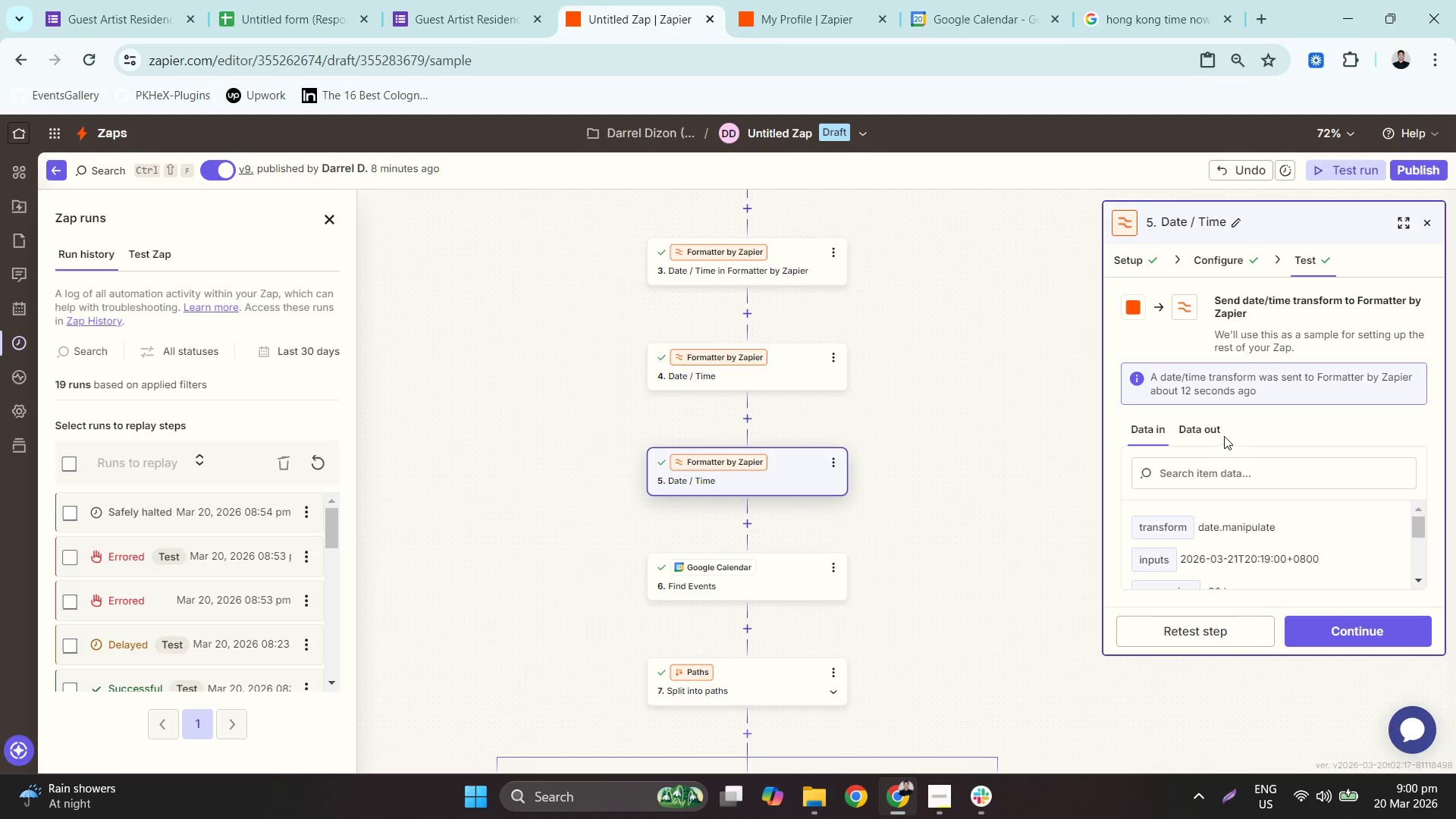 
double_click([1218, 431])
 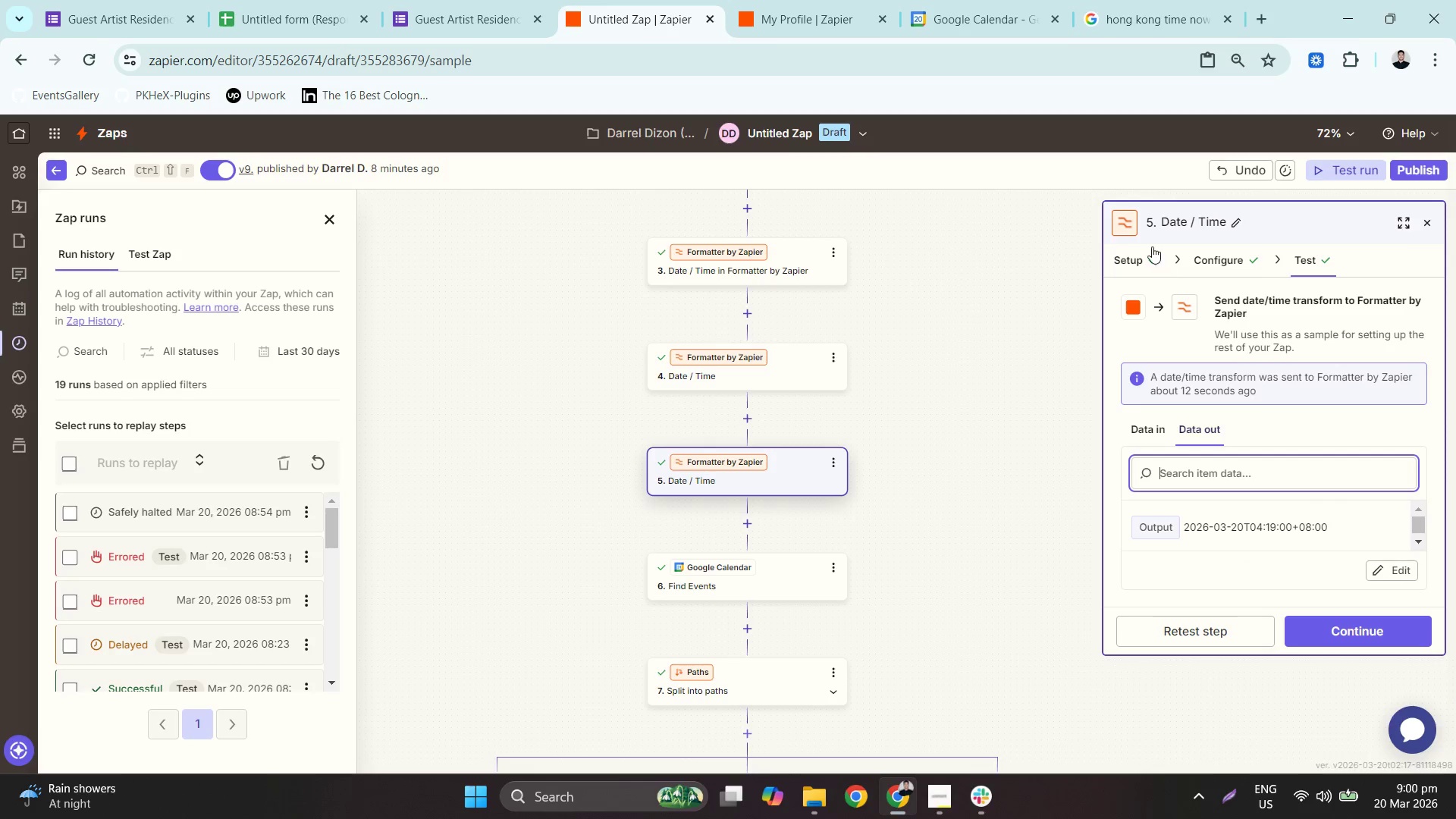 
left_click([1151, 246])
 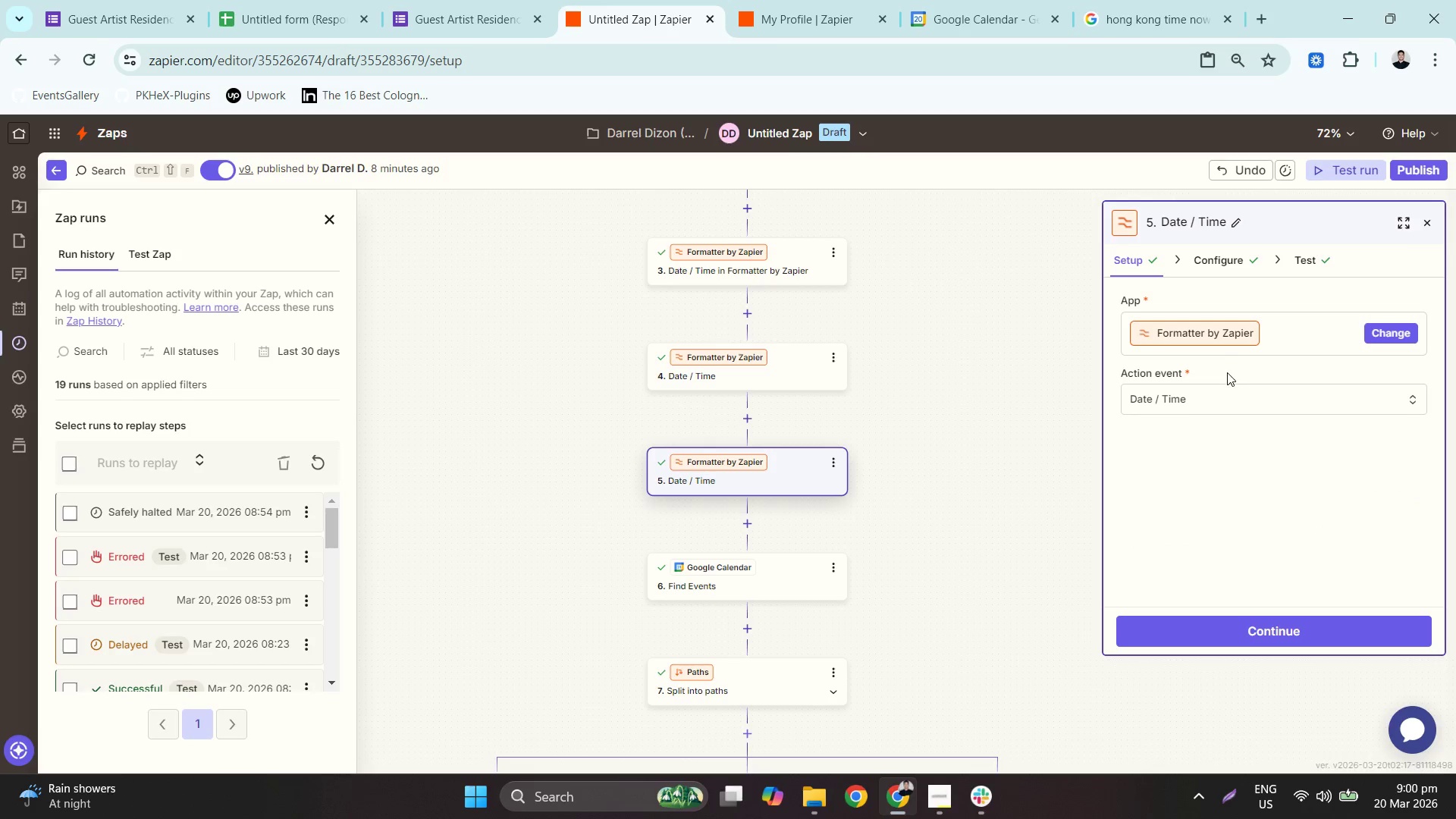 
left_click([1226, 259])
 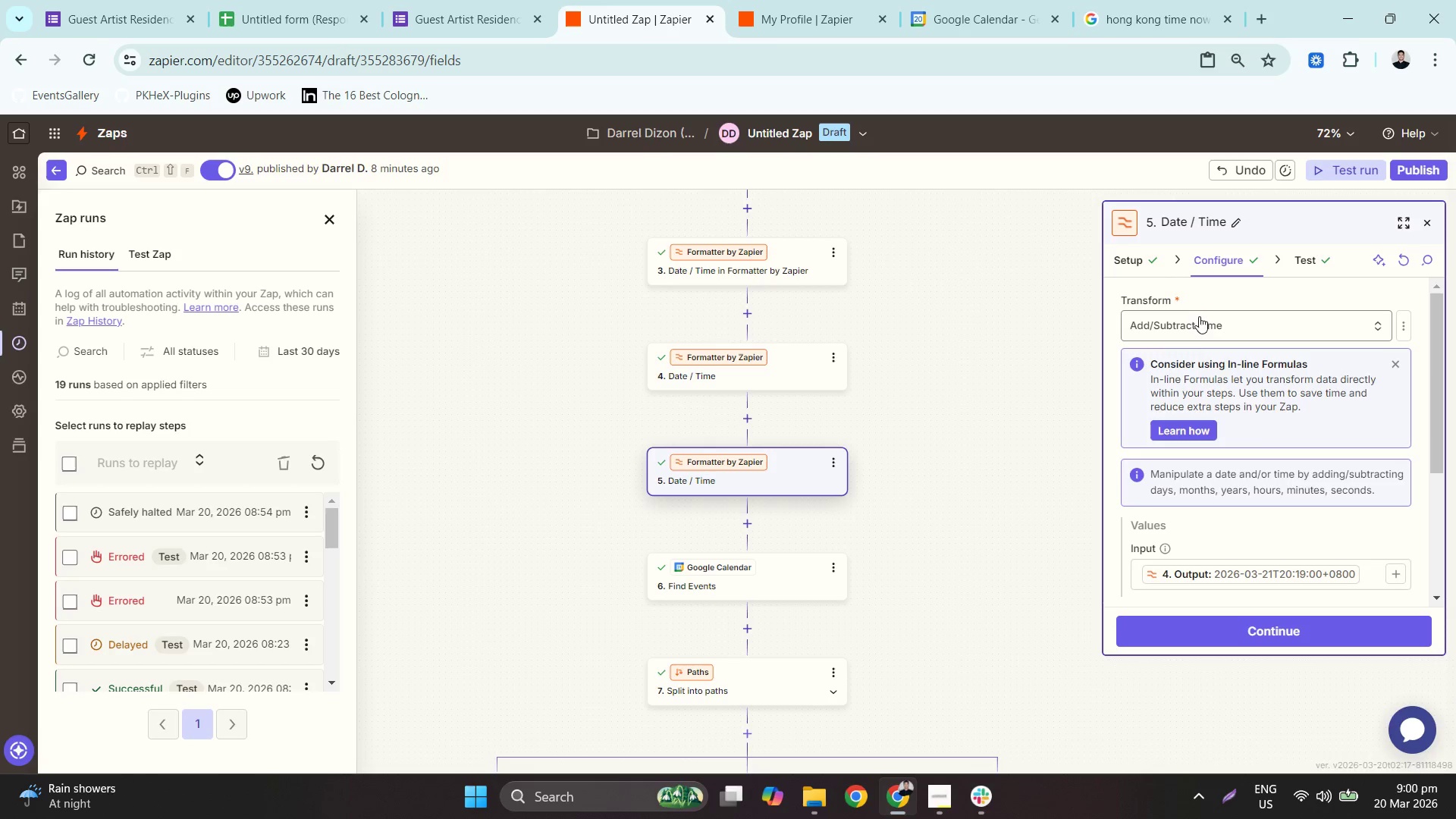 
scroll: coordinate [1246, 510], scroll_direction: down, amount: 2.0
 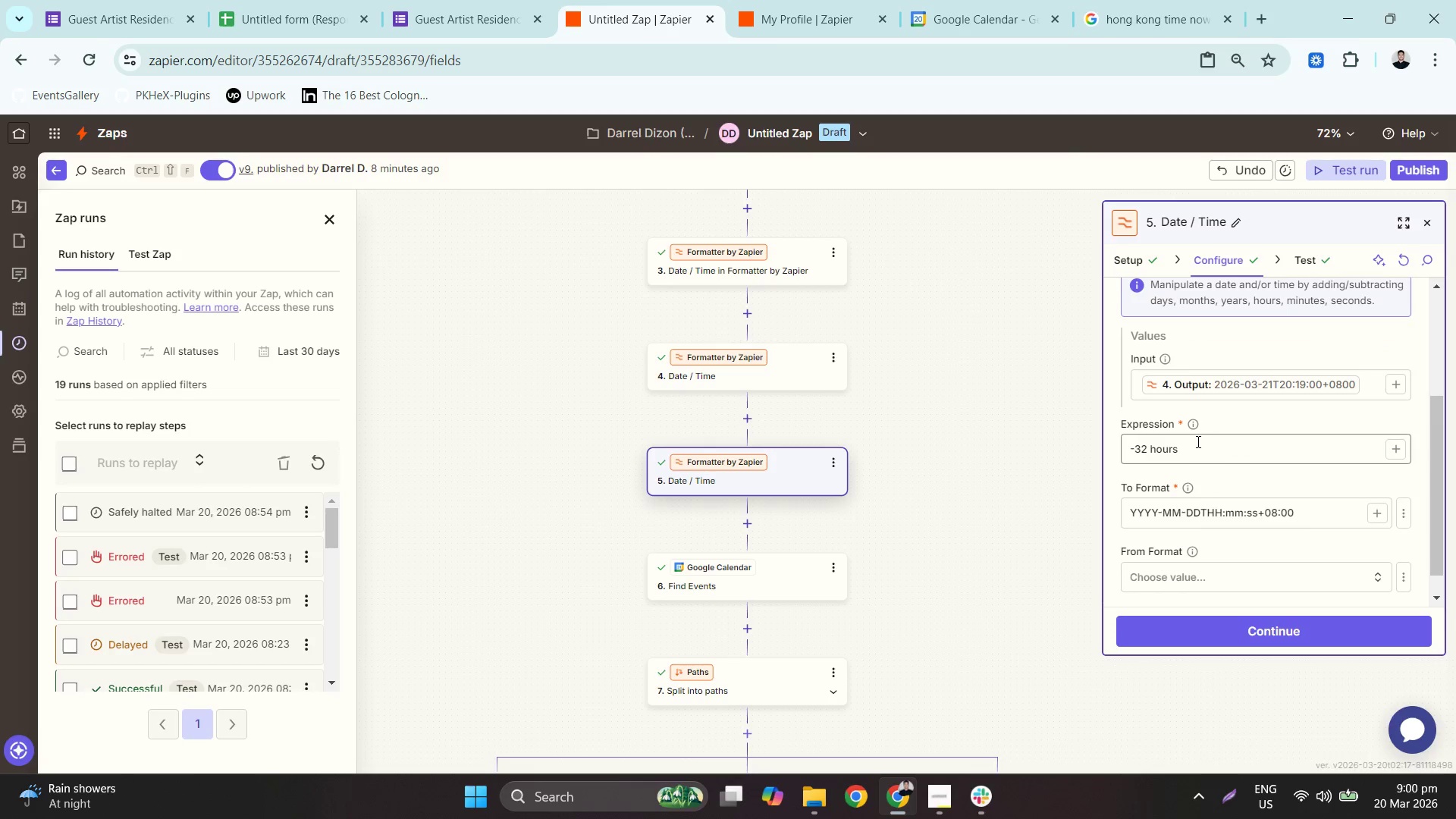 
left_click([1185, 451])
 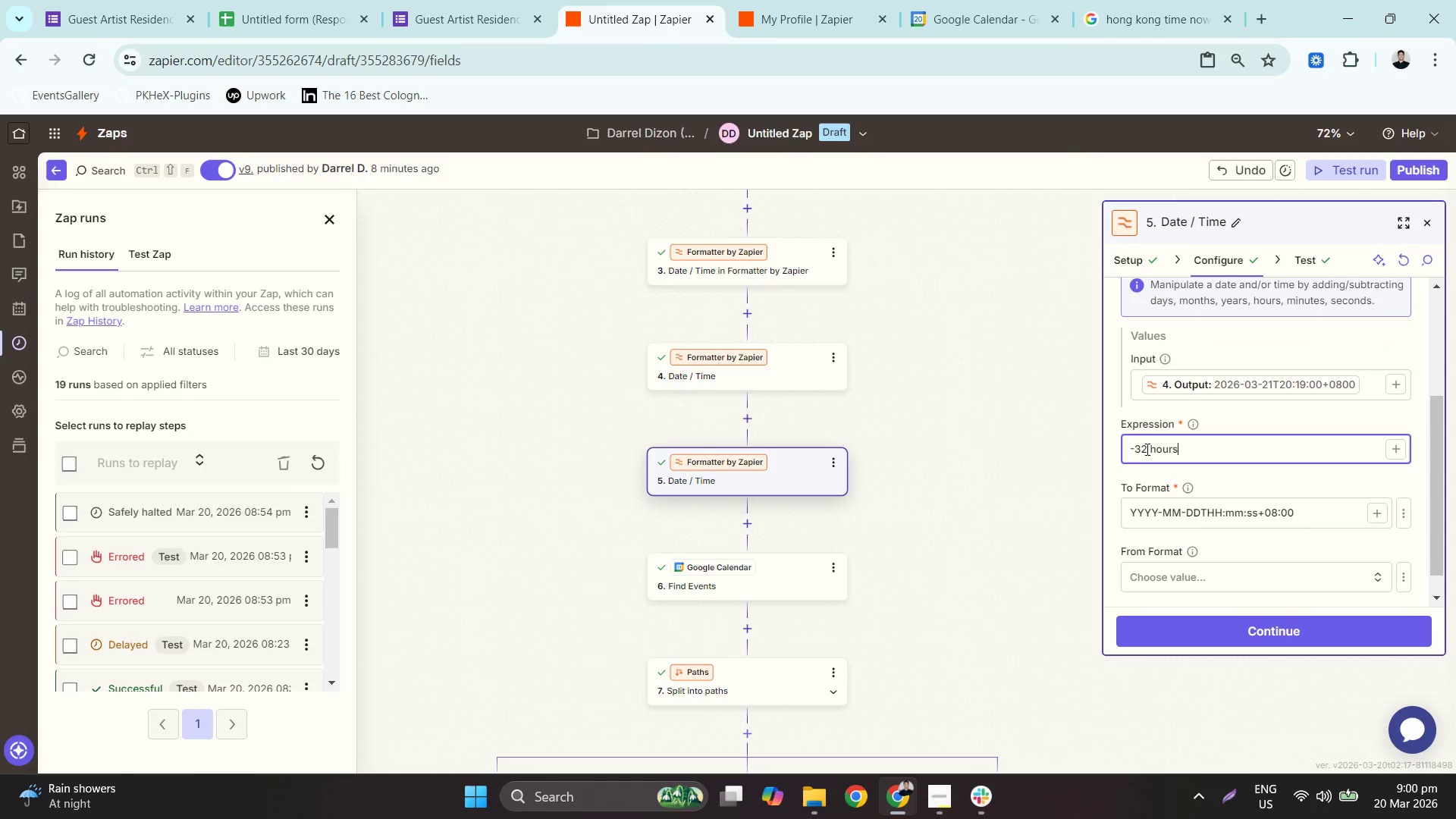 
left_click_drag(start_coordinate=[1146, 448], to_coordinate=[1133, 444])
 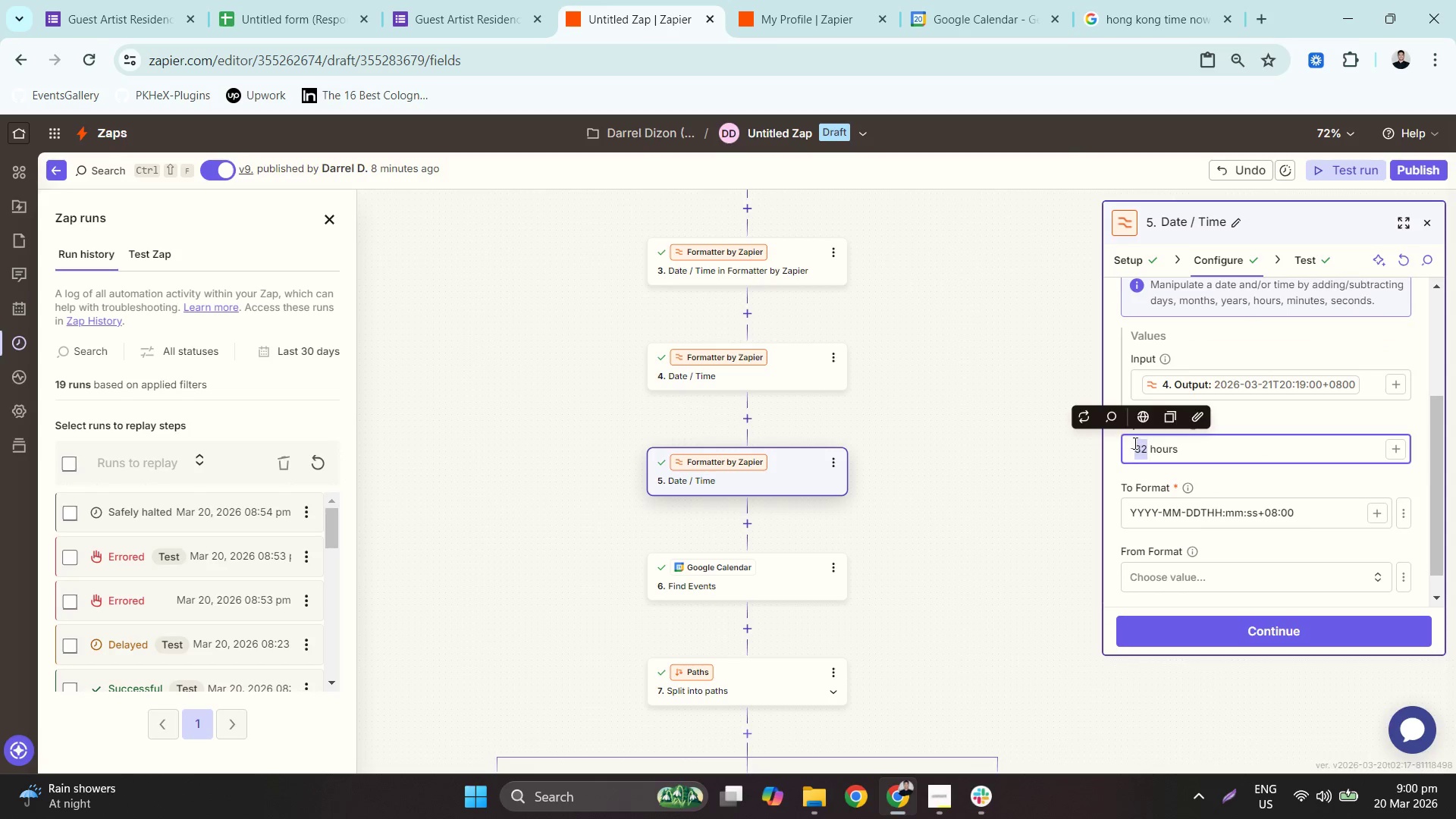 
key(Numpad1)
 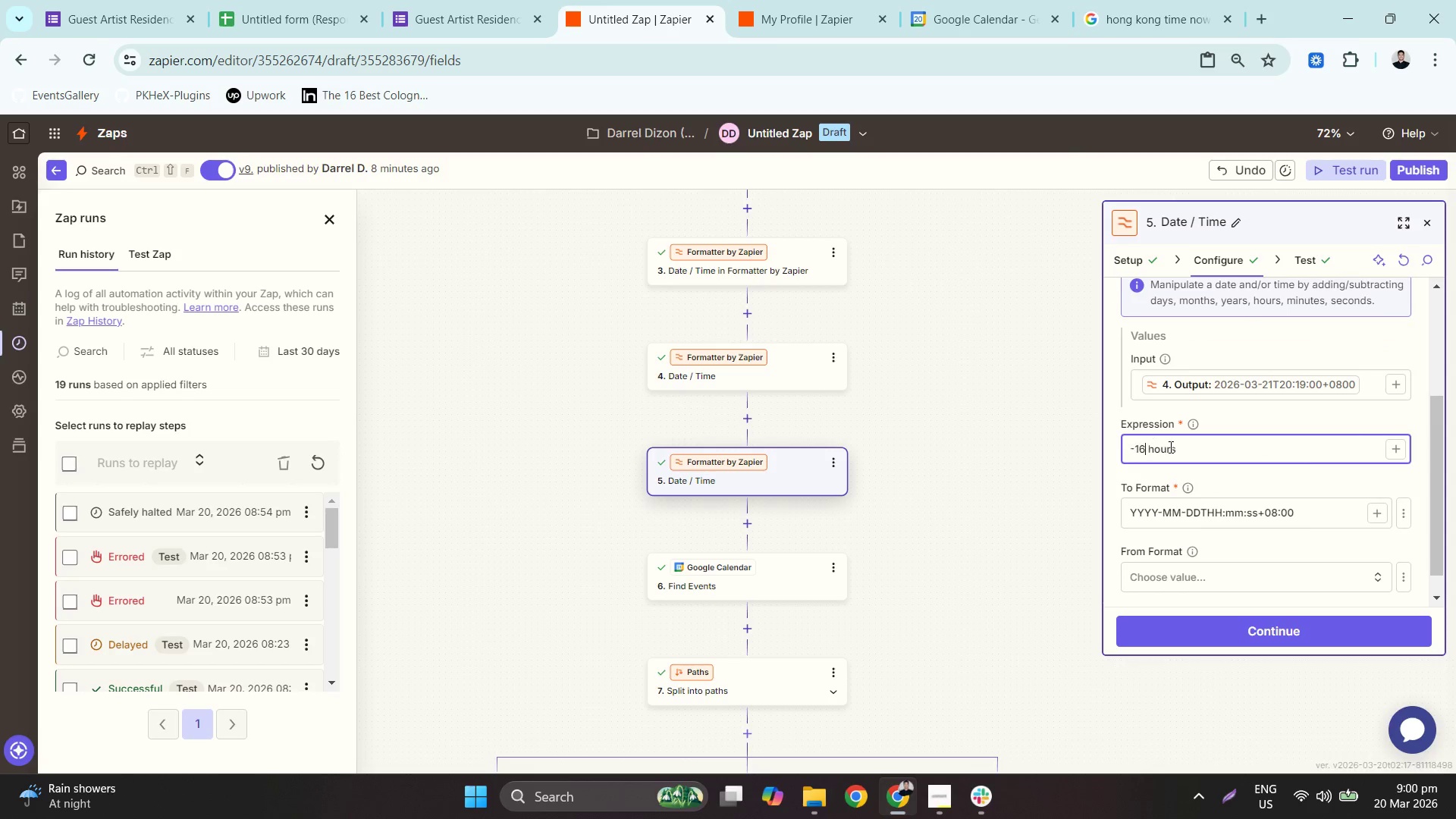 
key(Numpad6)
 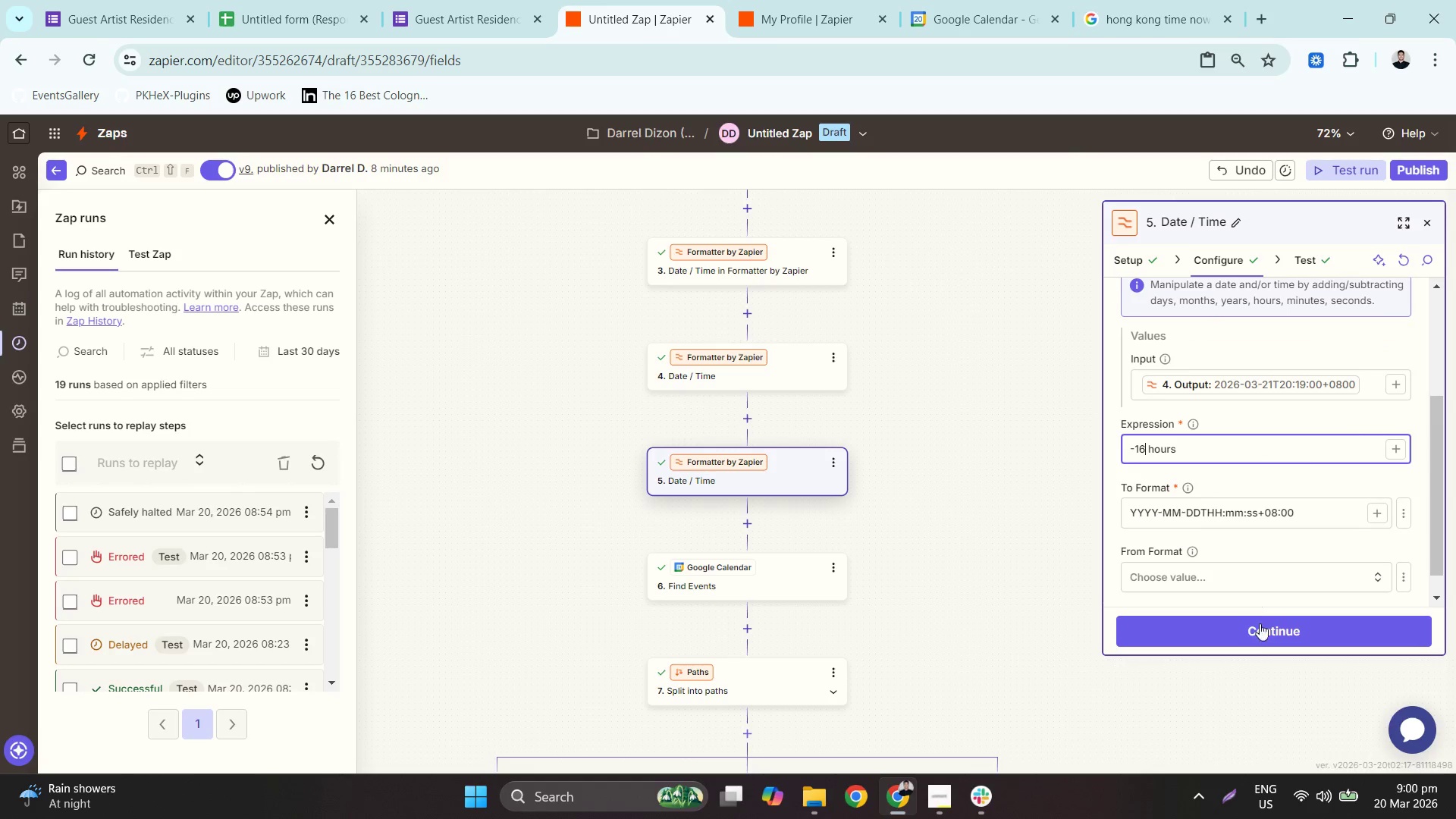 
left_click([1261, 631])
 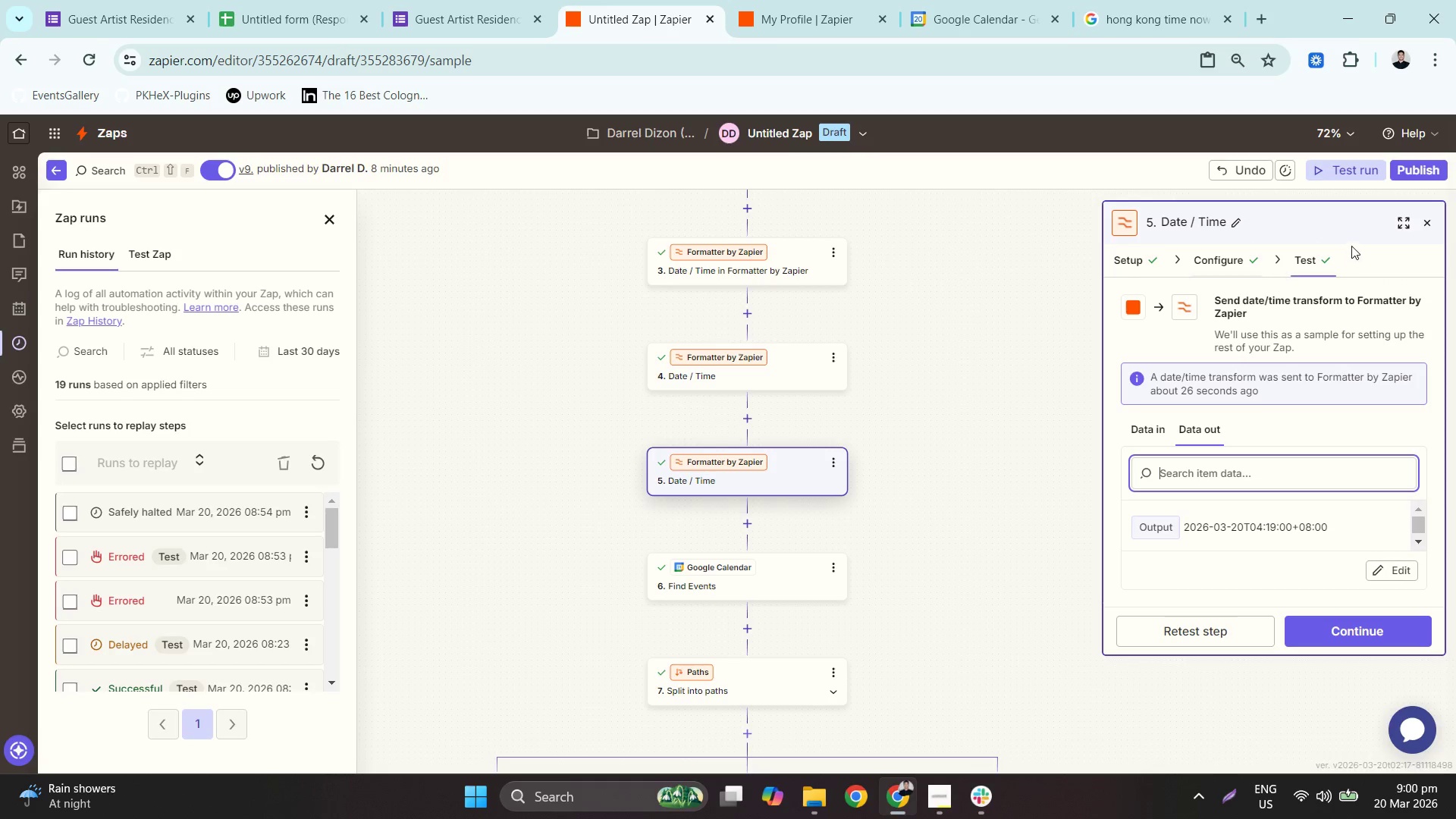 
left_click([1232, 638])
 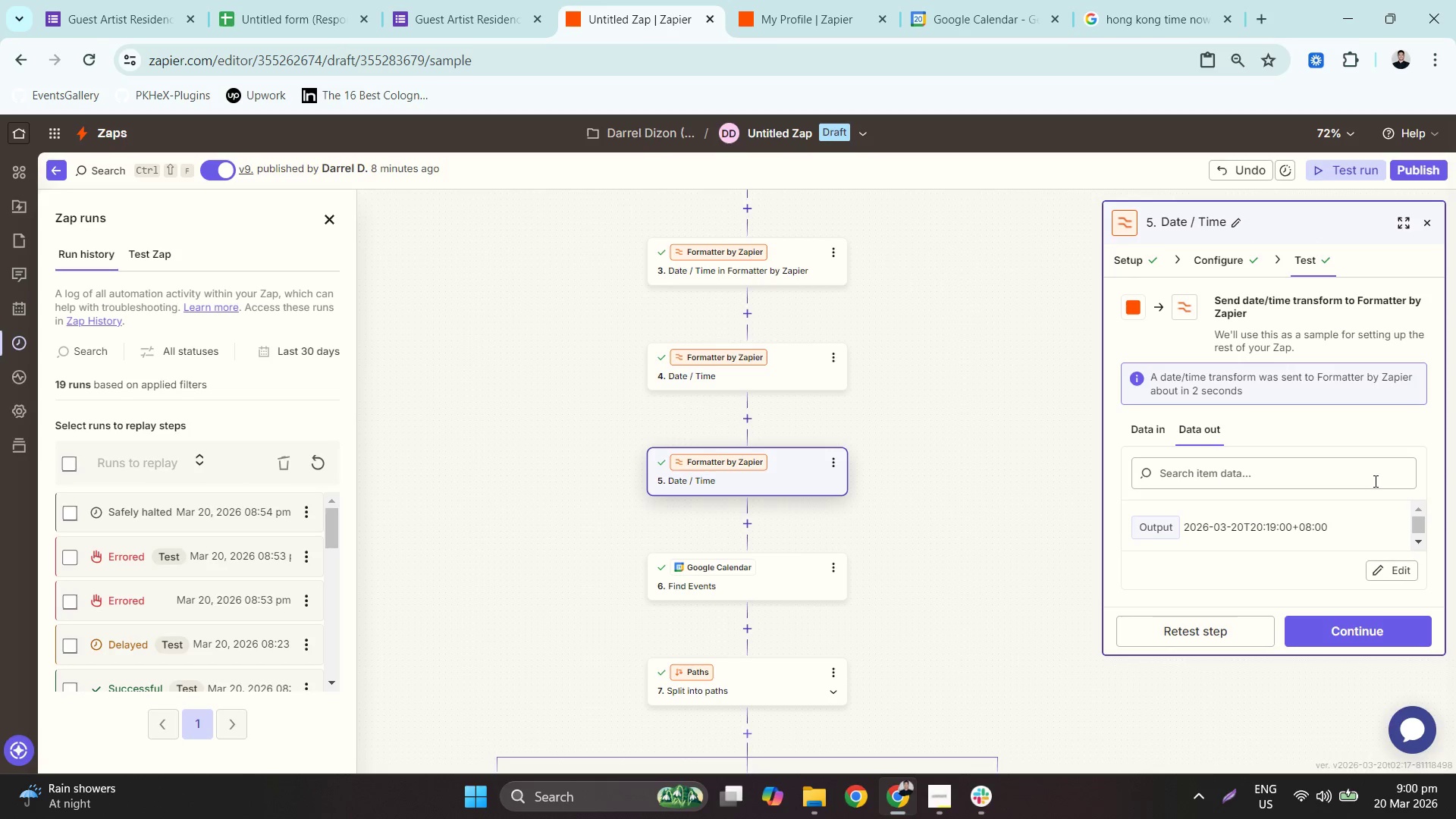 
scroll: coordinate [1371, 464], scroll_direction: down, amount: 2.0
 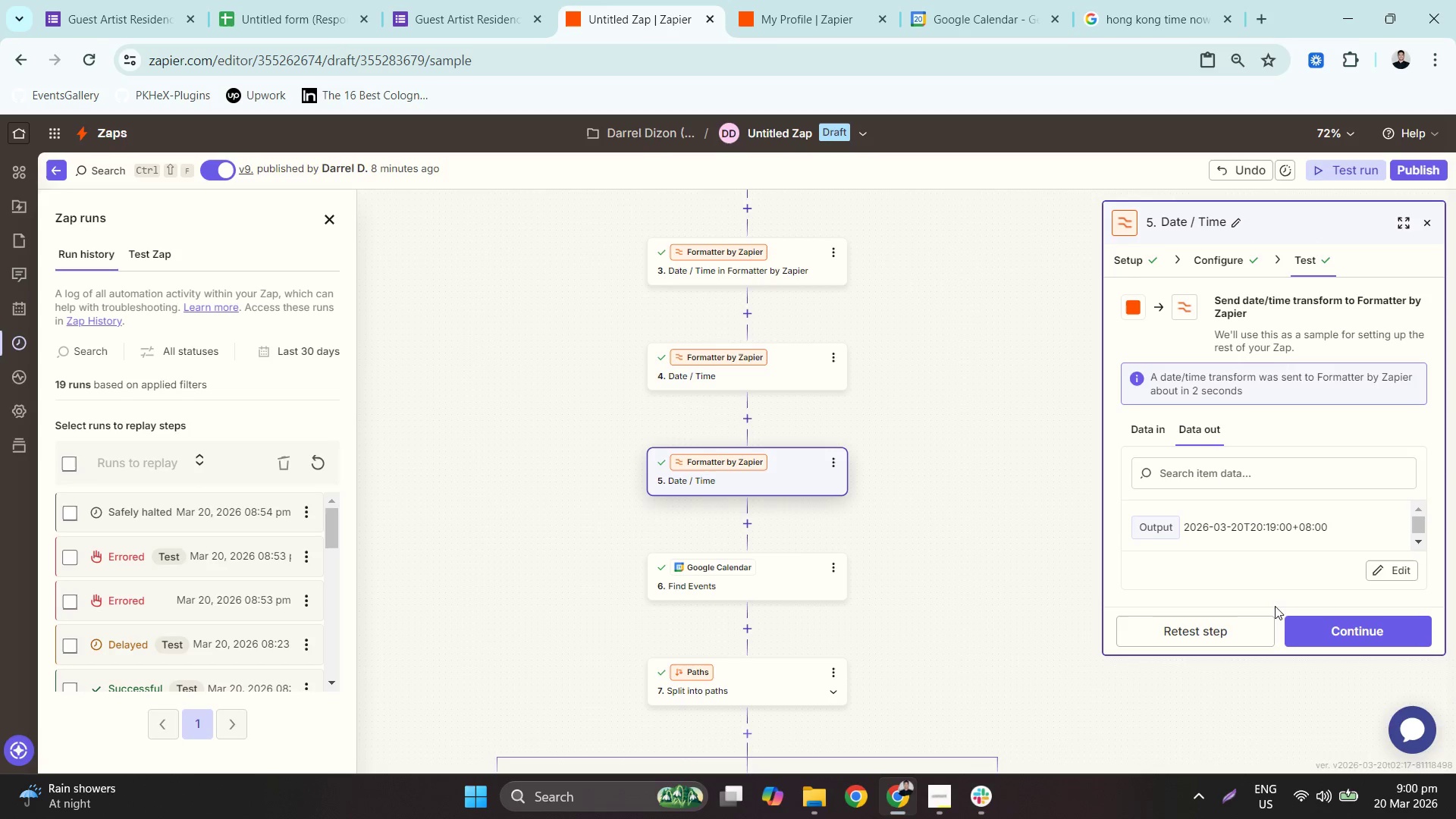 
left_click([1230, 630])
 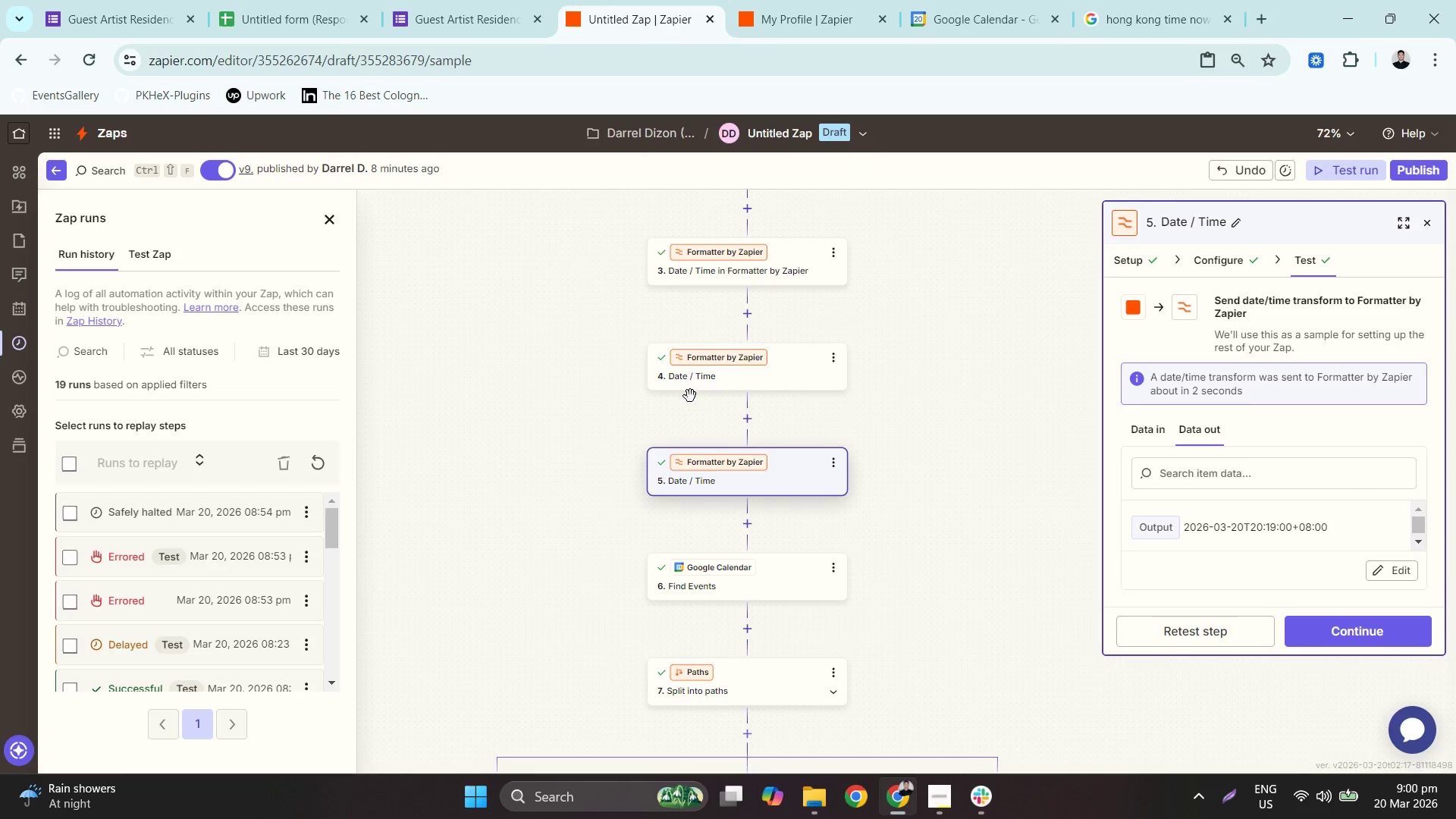 
left_click([730, 386])
 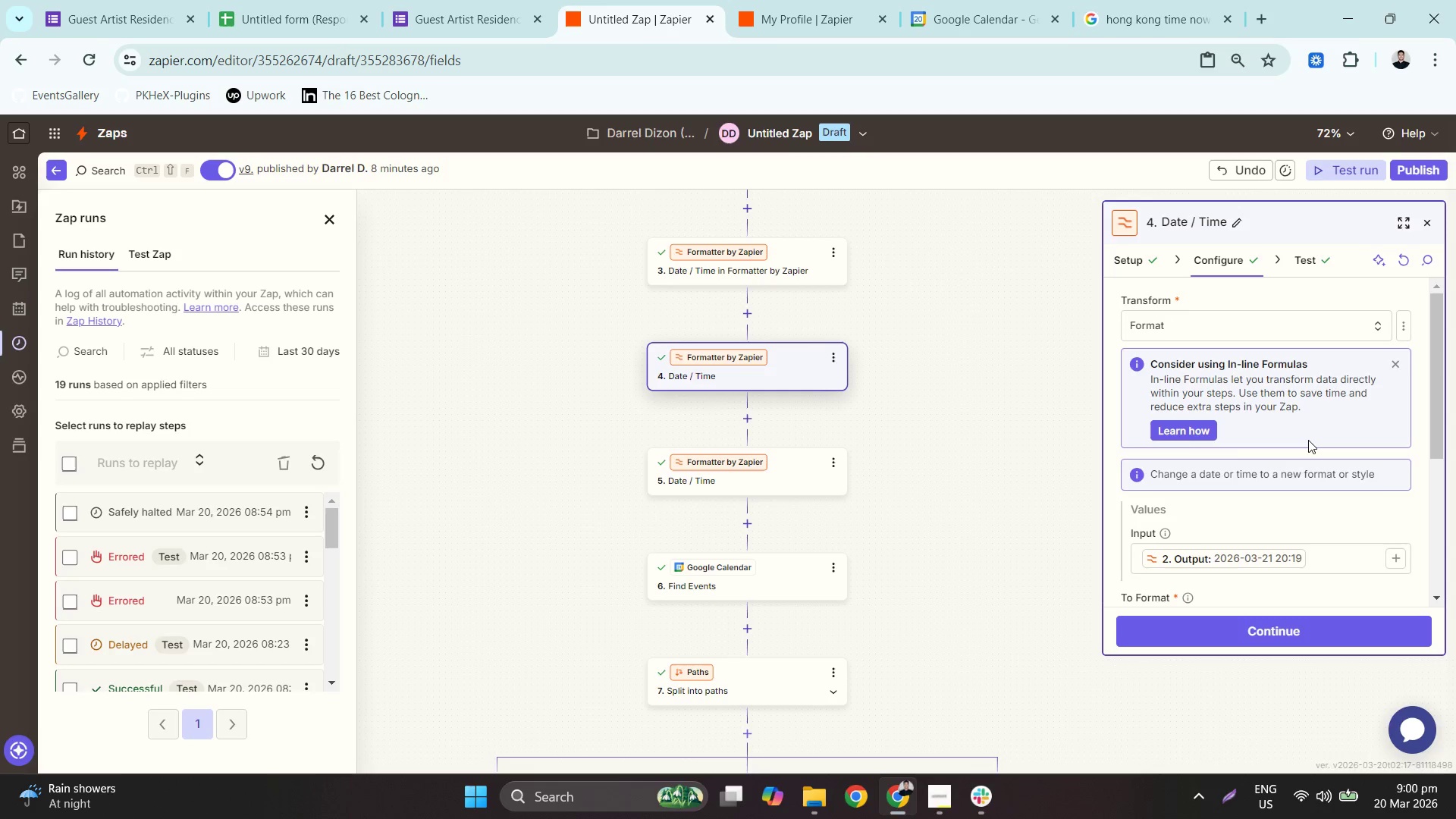 
left_click([781, 293])
 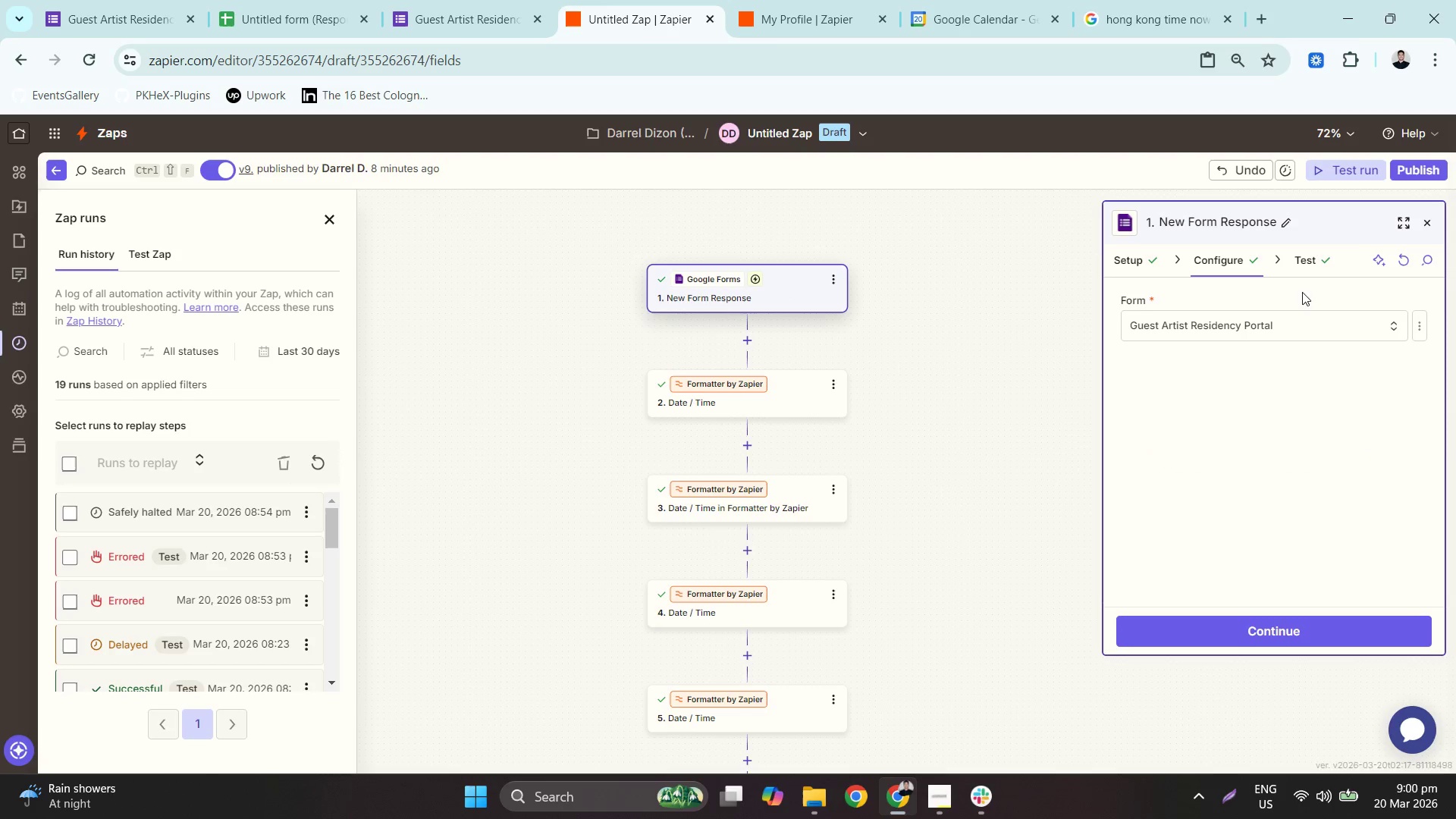 
scroll: coordinate [775, 280], scroll_direction: up, amount: 5.0
 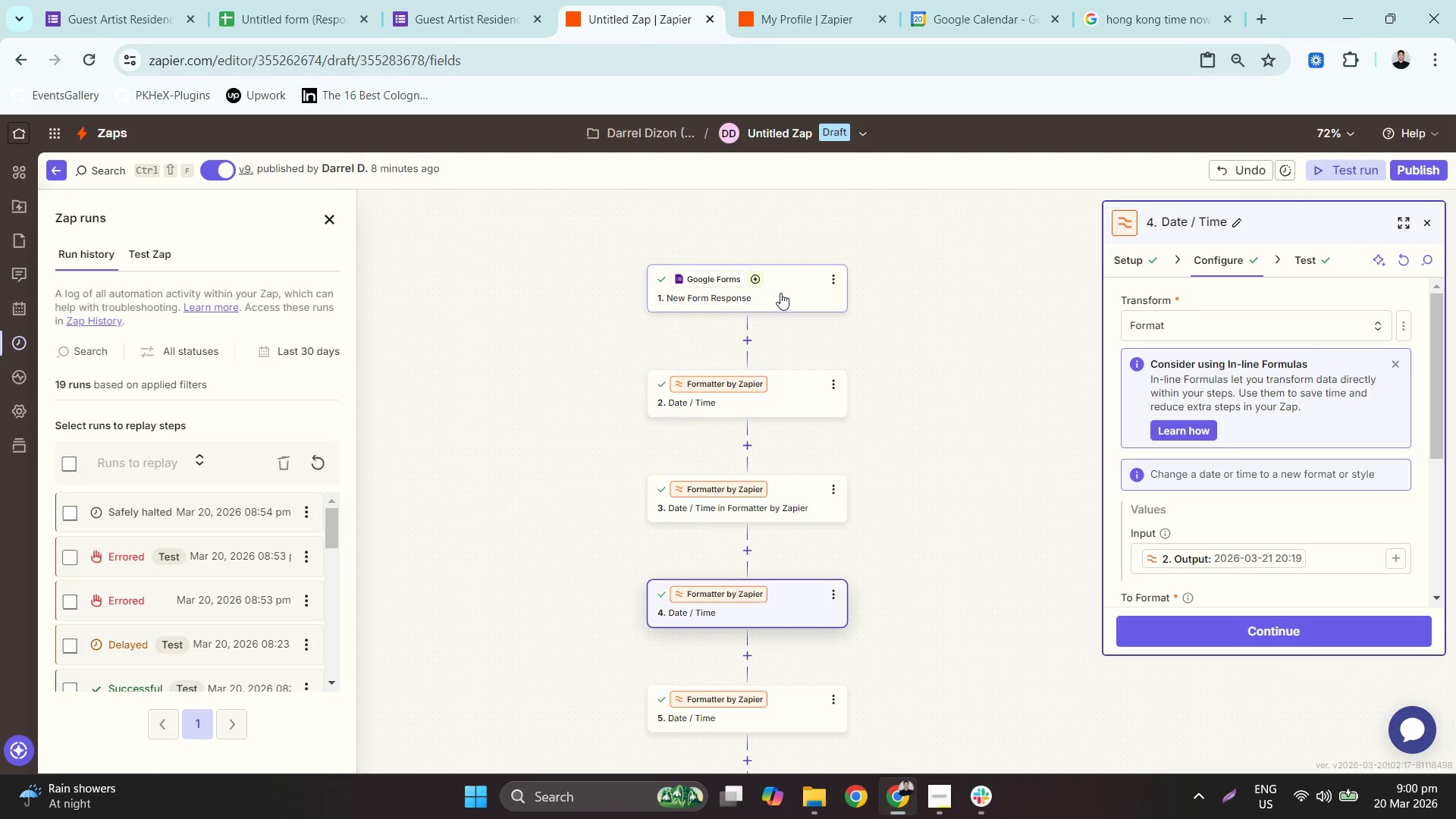 
left_click([1295, 258])
 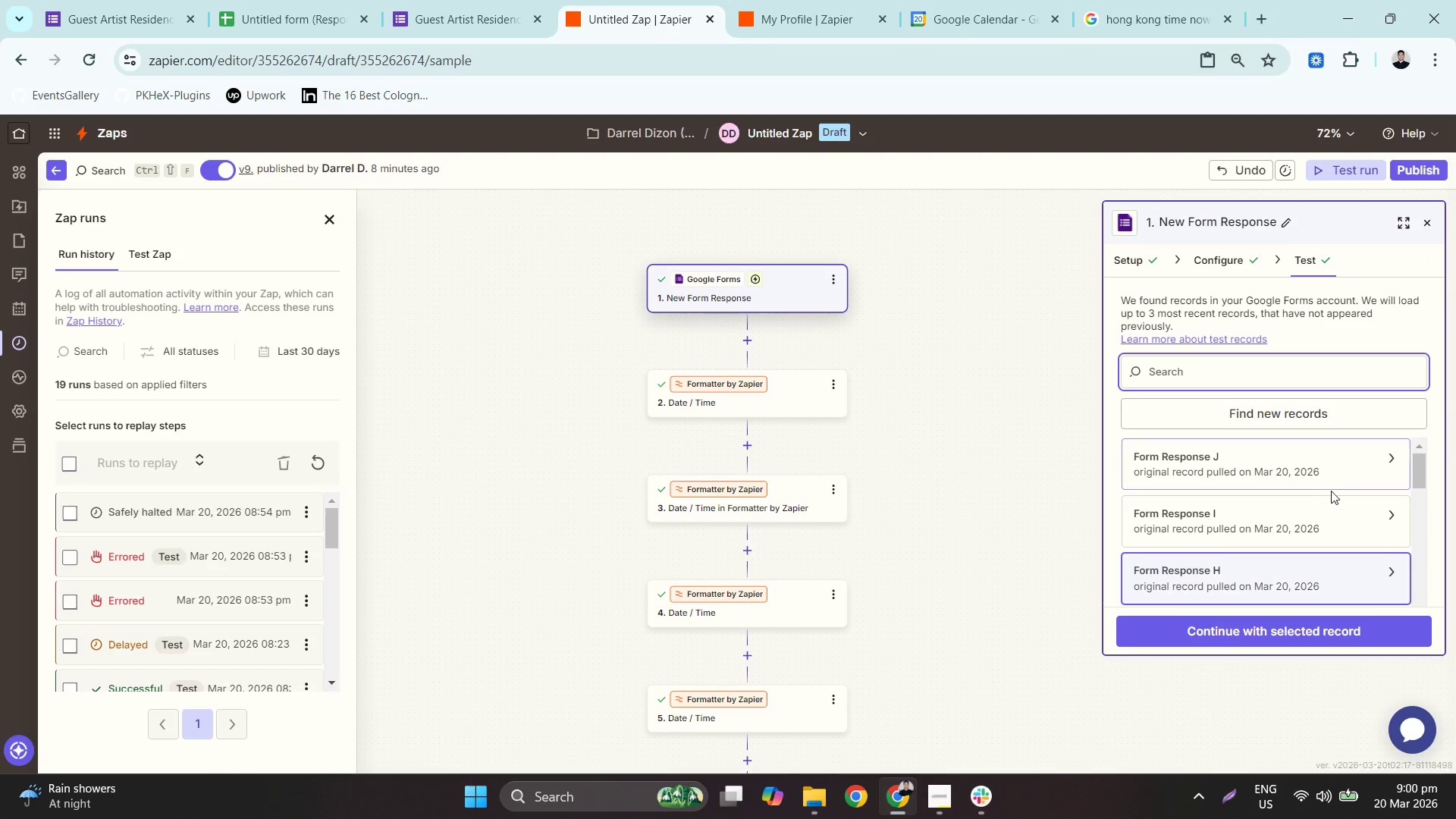 
scroll: coordinate [1319, 481], scroll_direction: up, amount: 2.0
 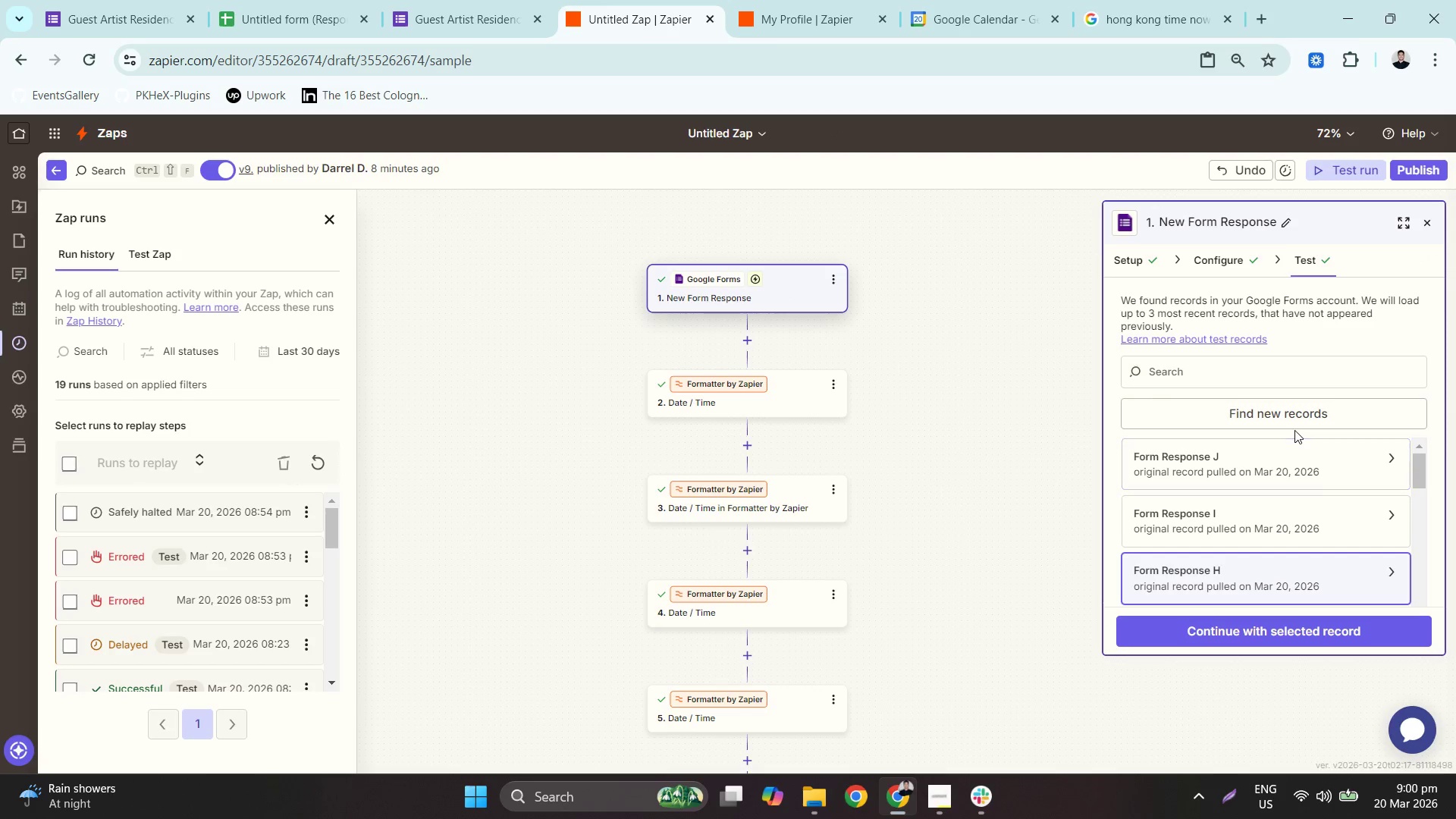 
double_click([1291, 422])
 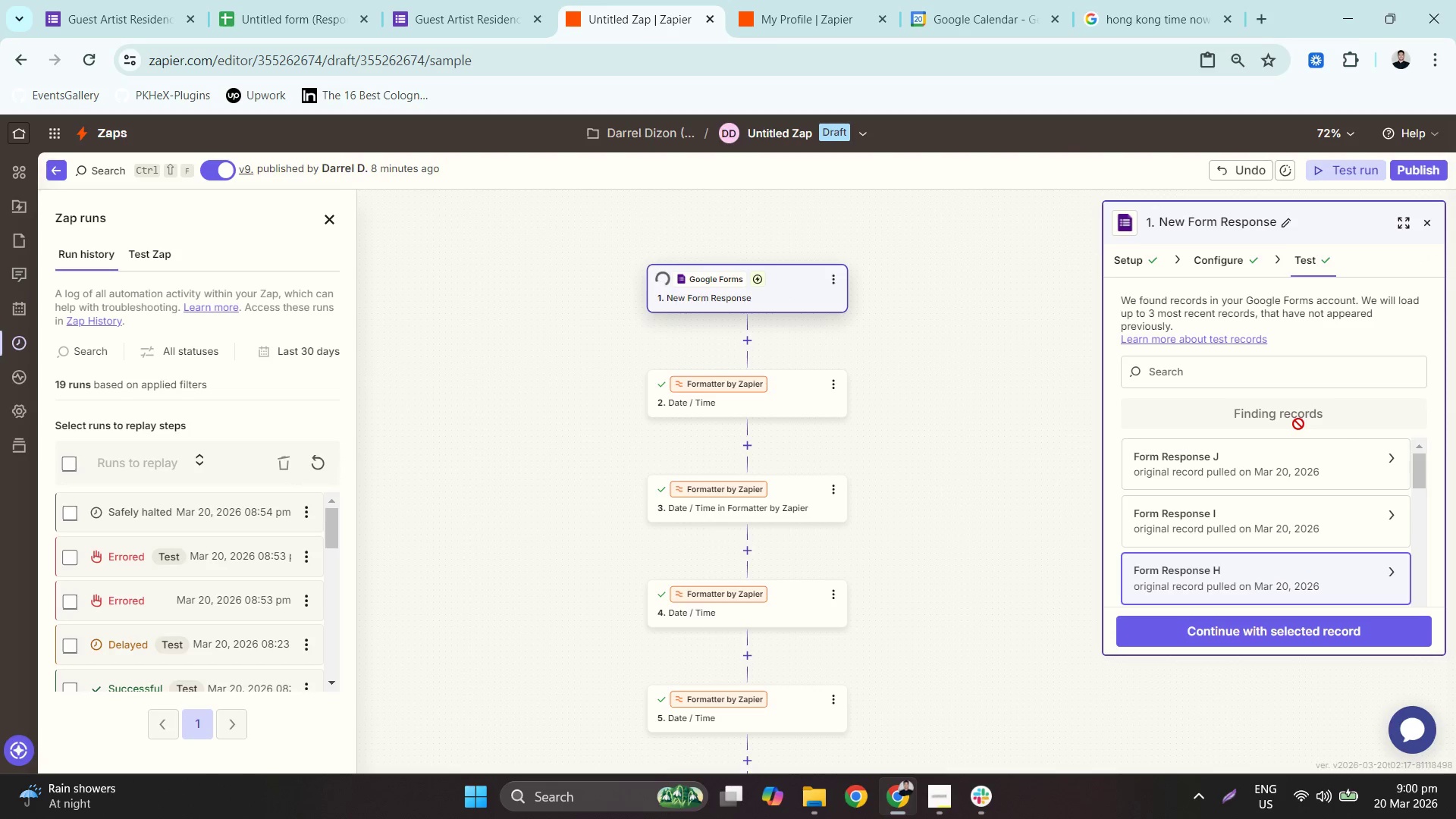 
left_click([1263, 462])
 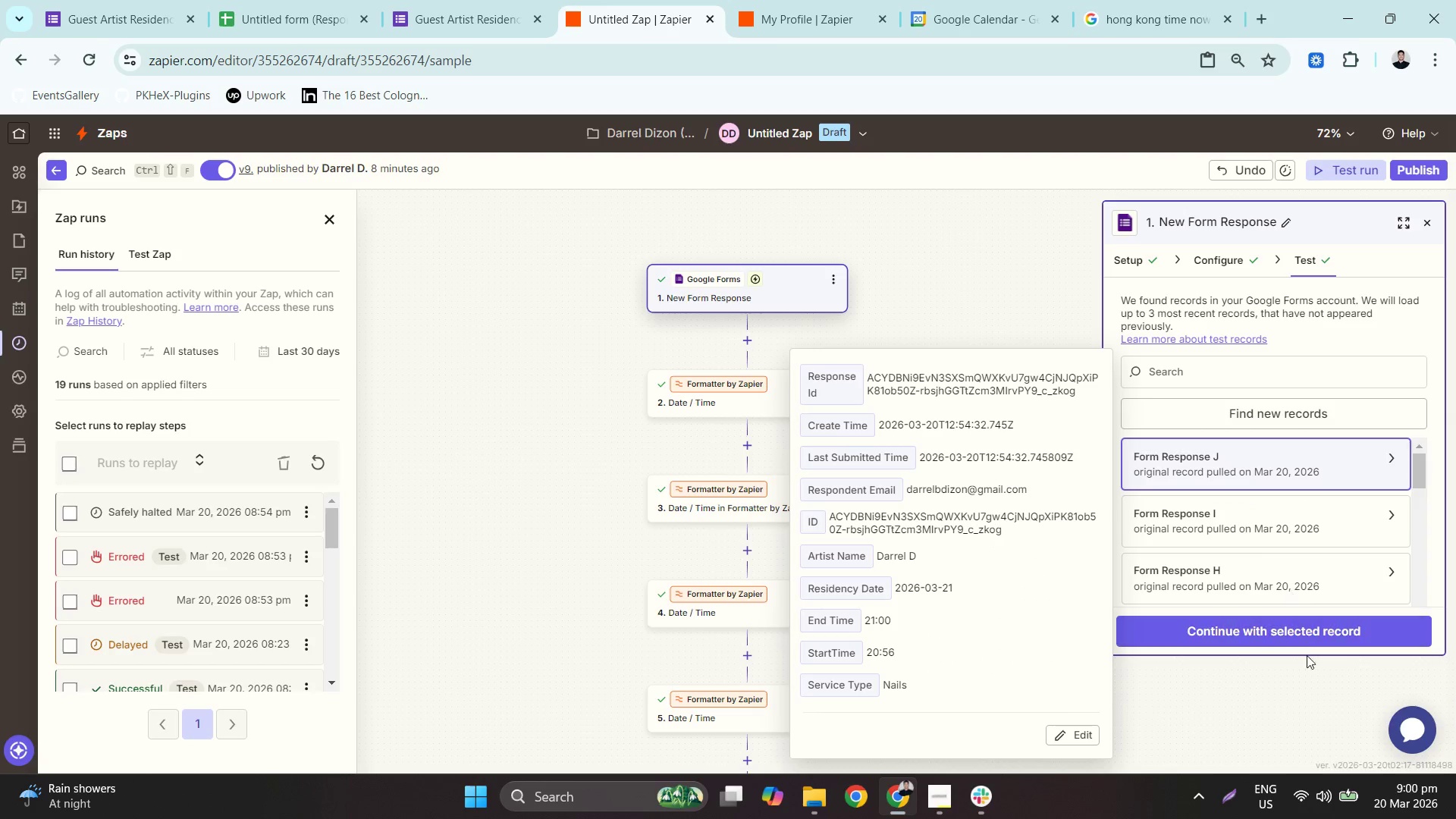 
scroll: coordinate [1294, 503], scroll_direction: up, amount: 5.0
 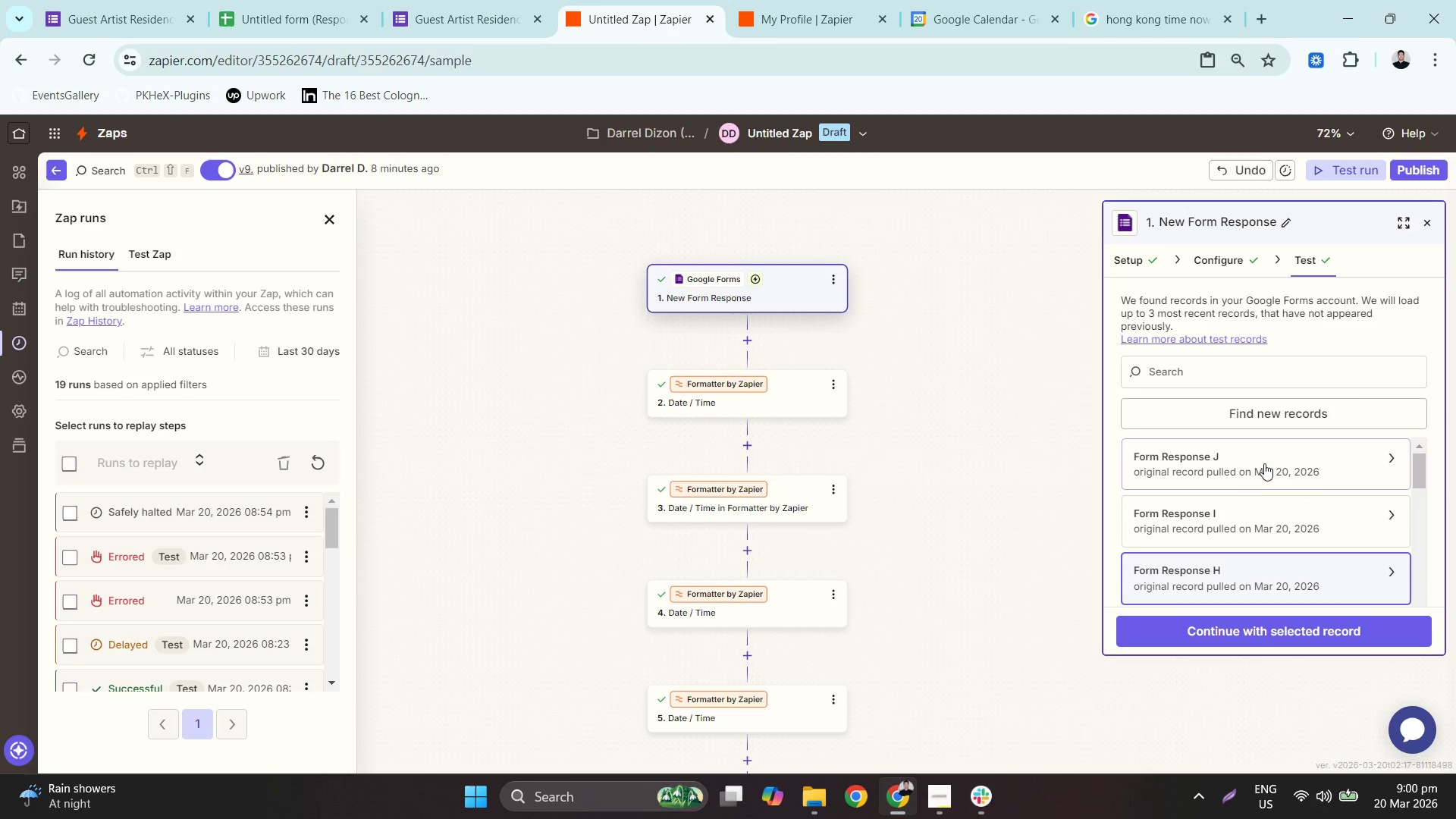 
left_click([1313, 637])
 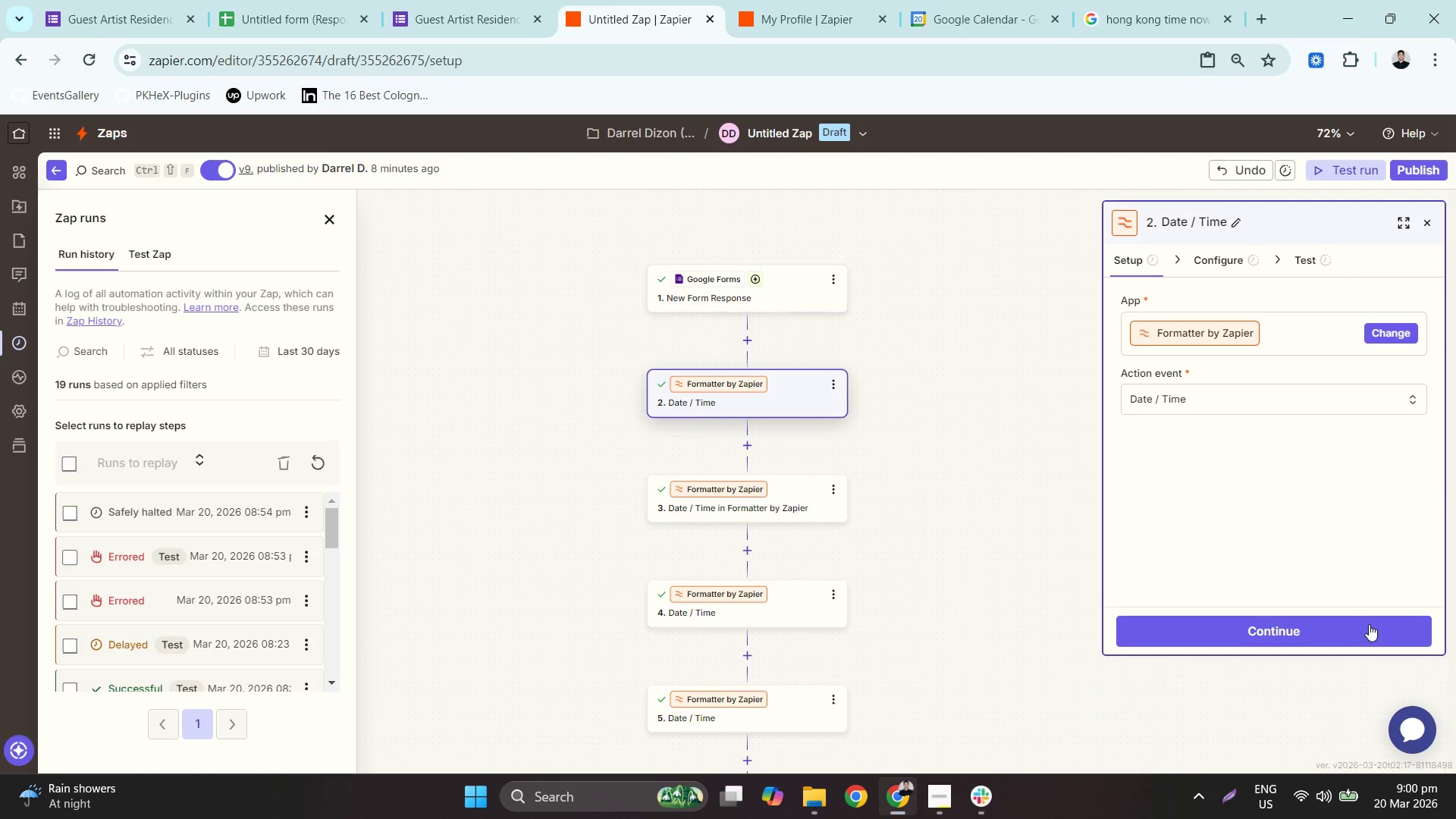 
left_click([1370, 623])
 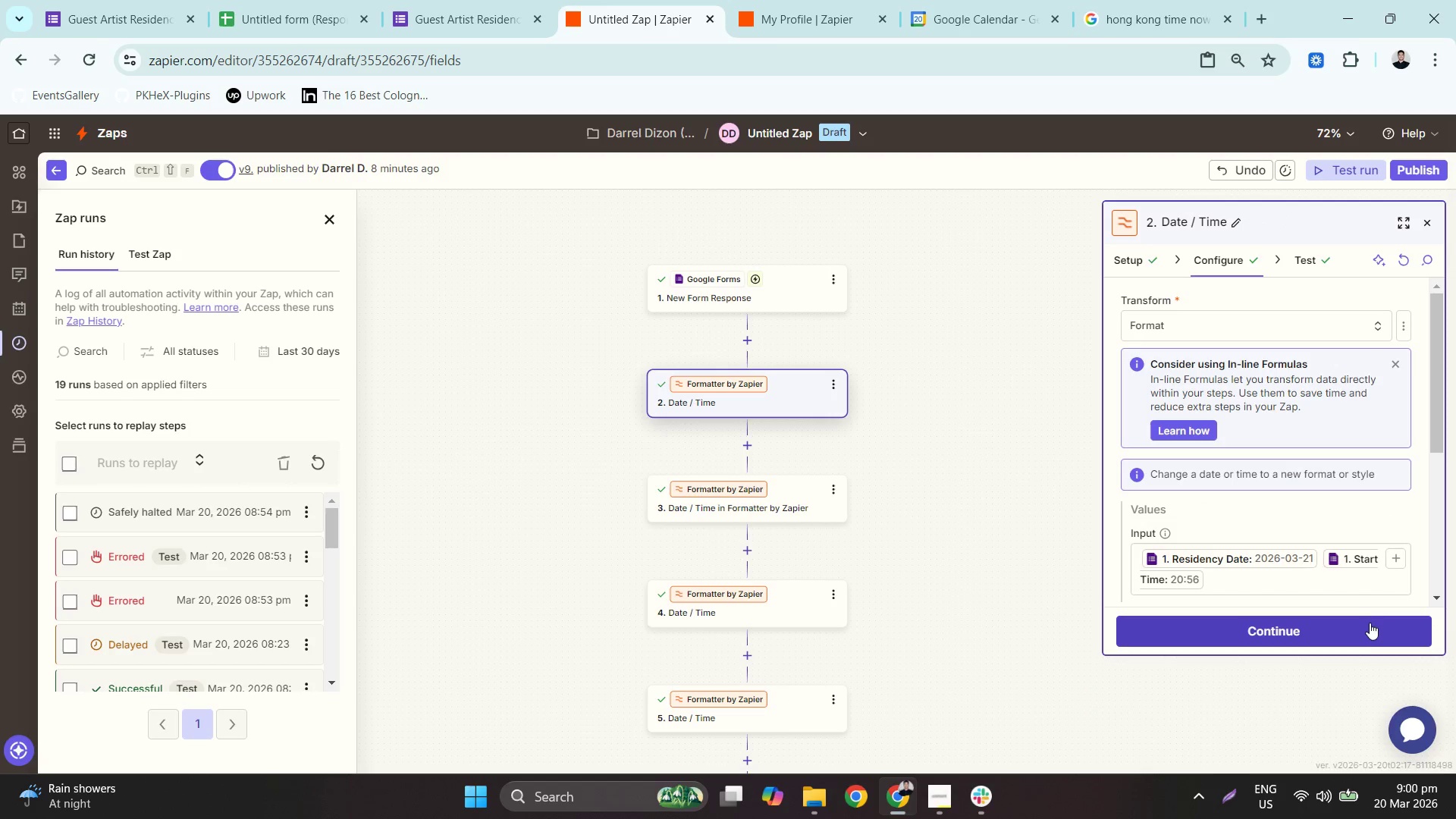 
left_click([1370, 632])
 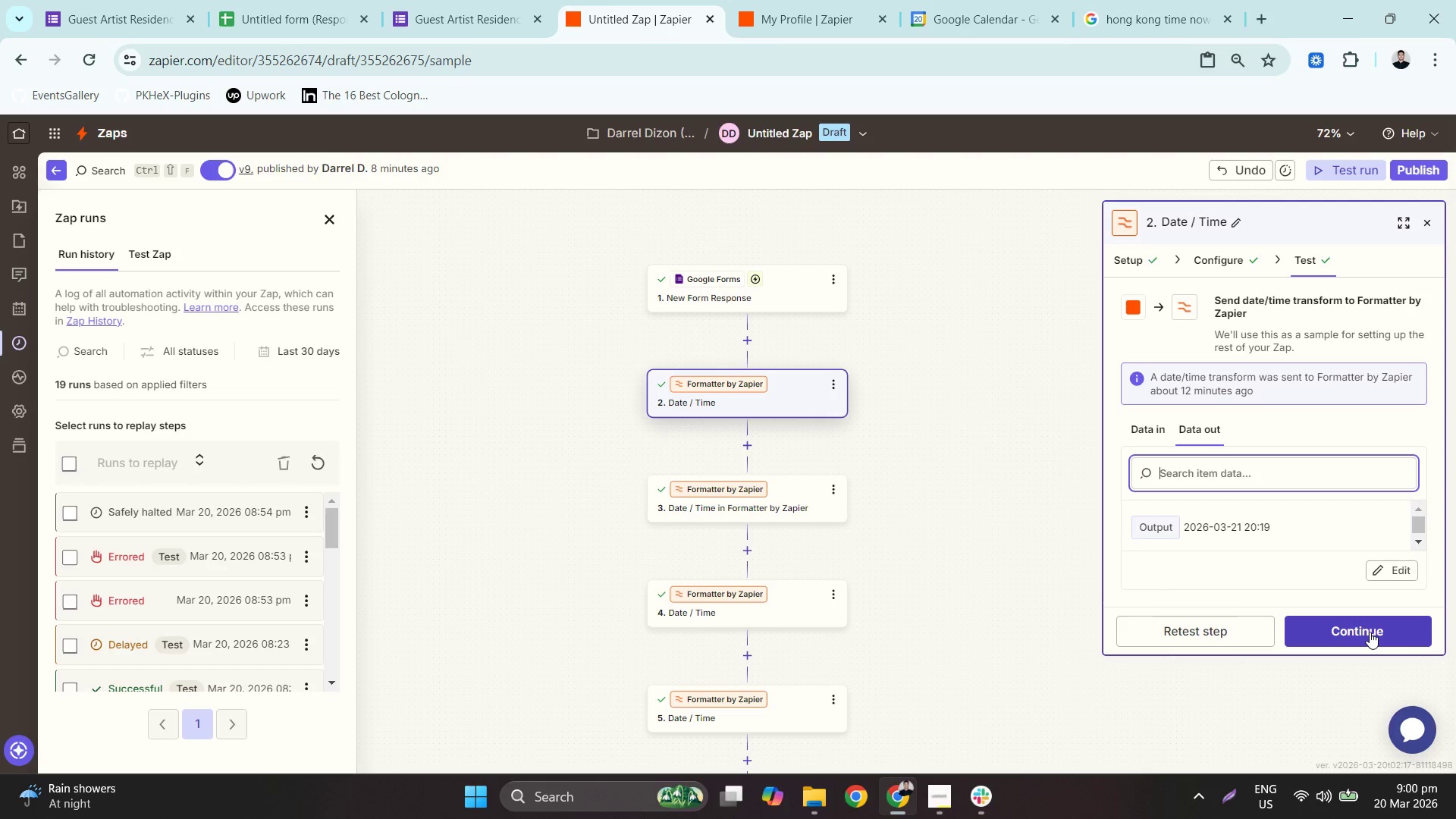 
left_click_drag(start_coordinate=[1370, 632], to_coordinate=[1218, 627])
 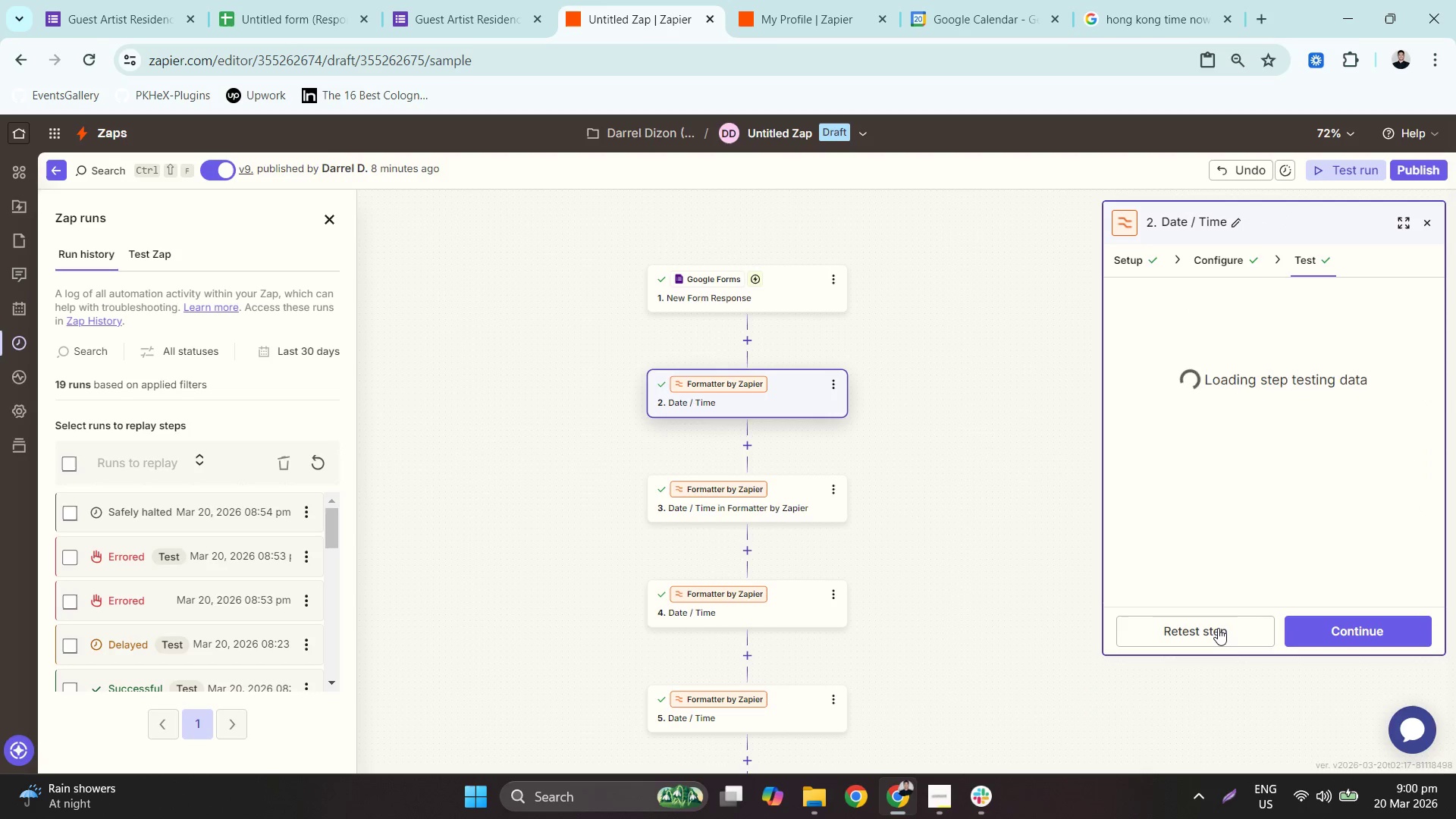 
left_click([1218, 628])
 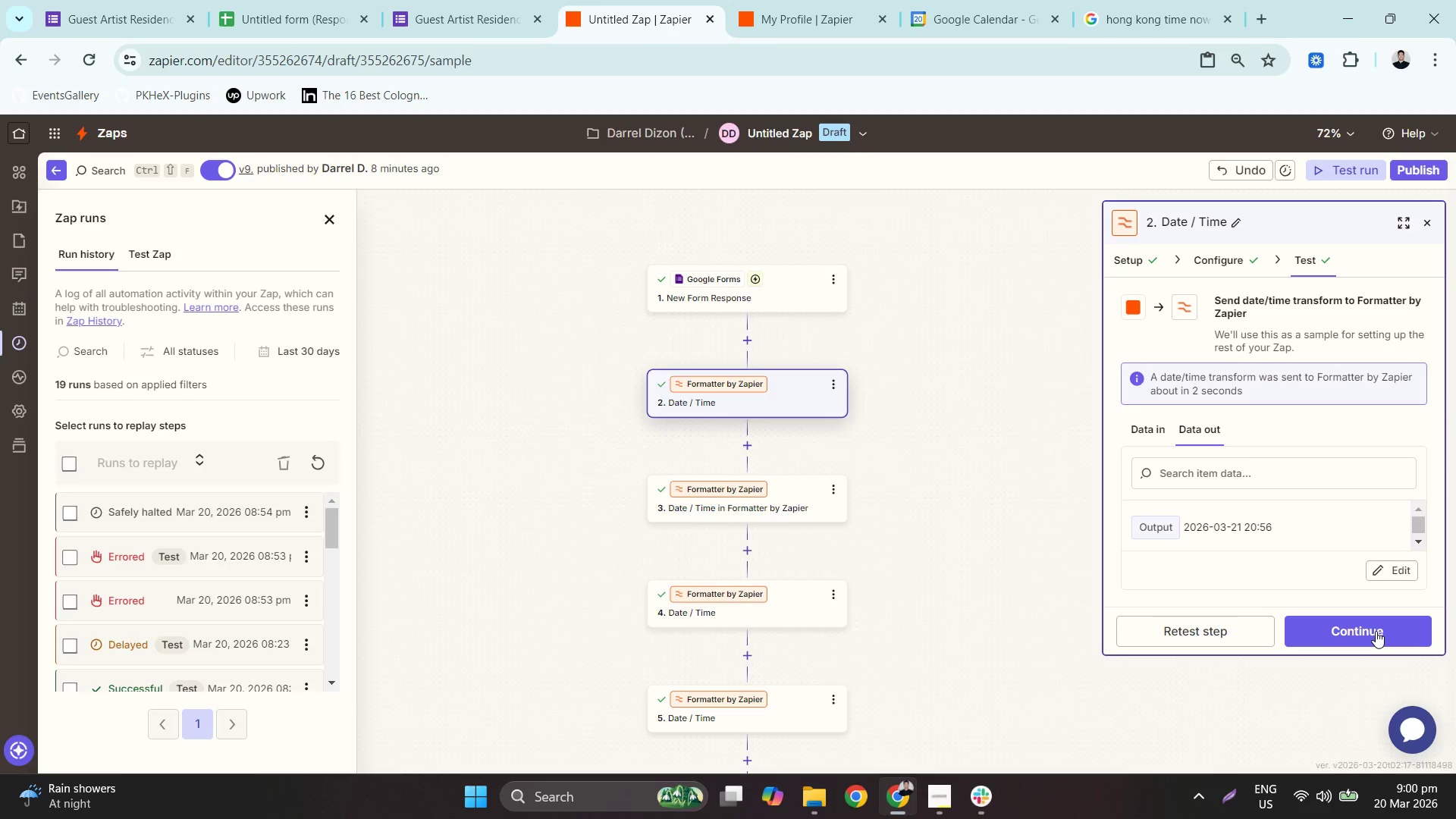 
left_click([1376, 630])
 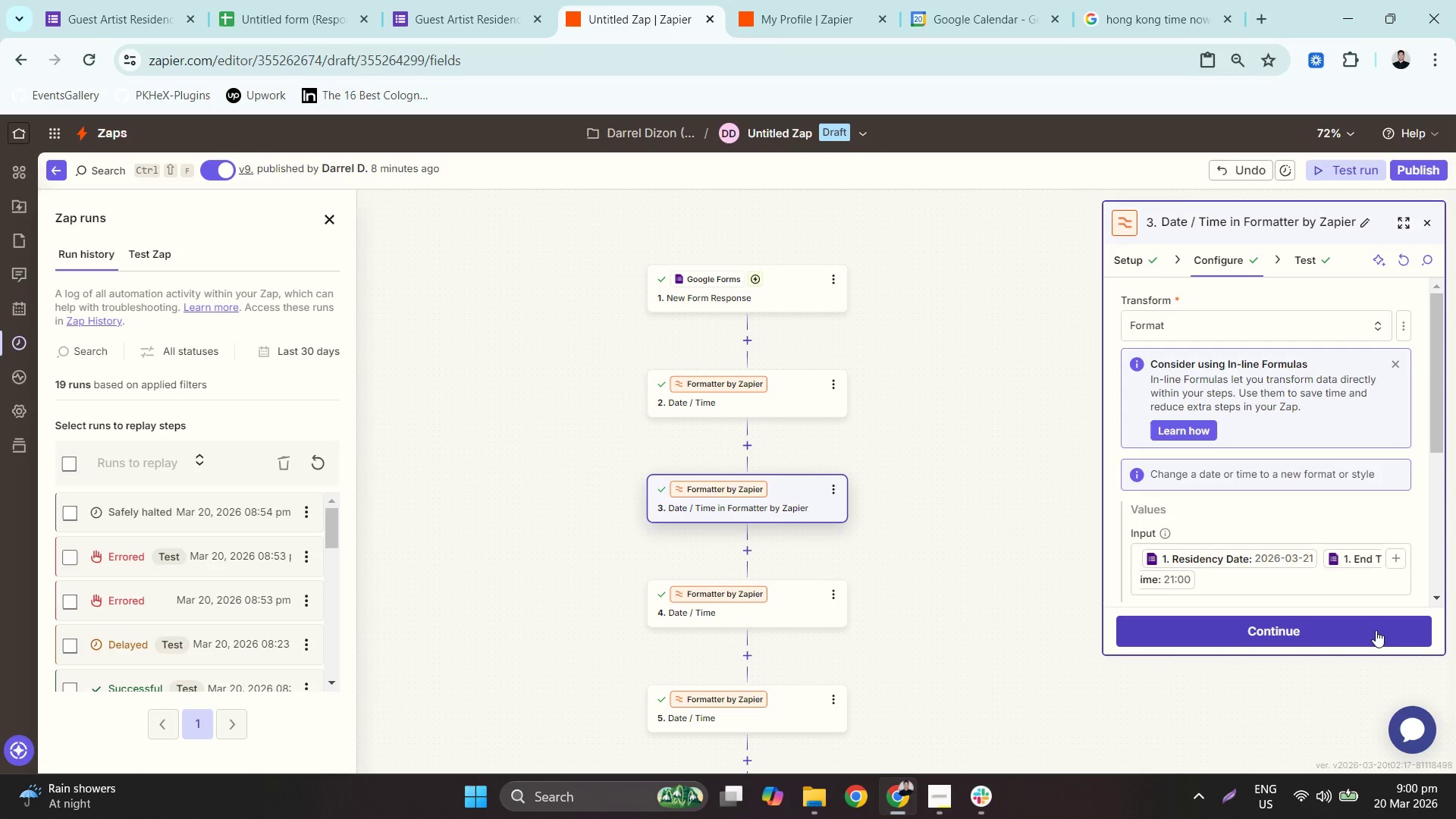 
scroll: coordinate [1301, 513], scroll_direction: down, amount: 5.0
 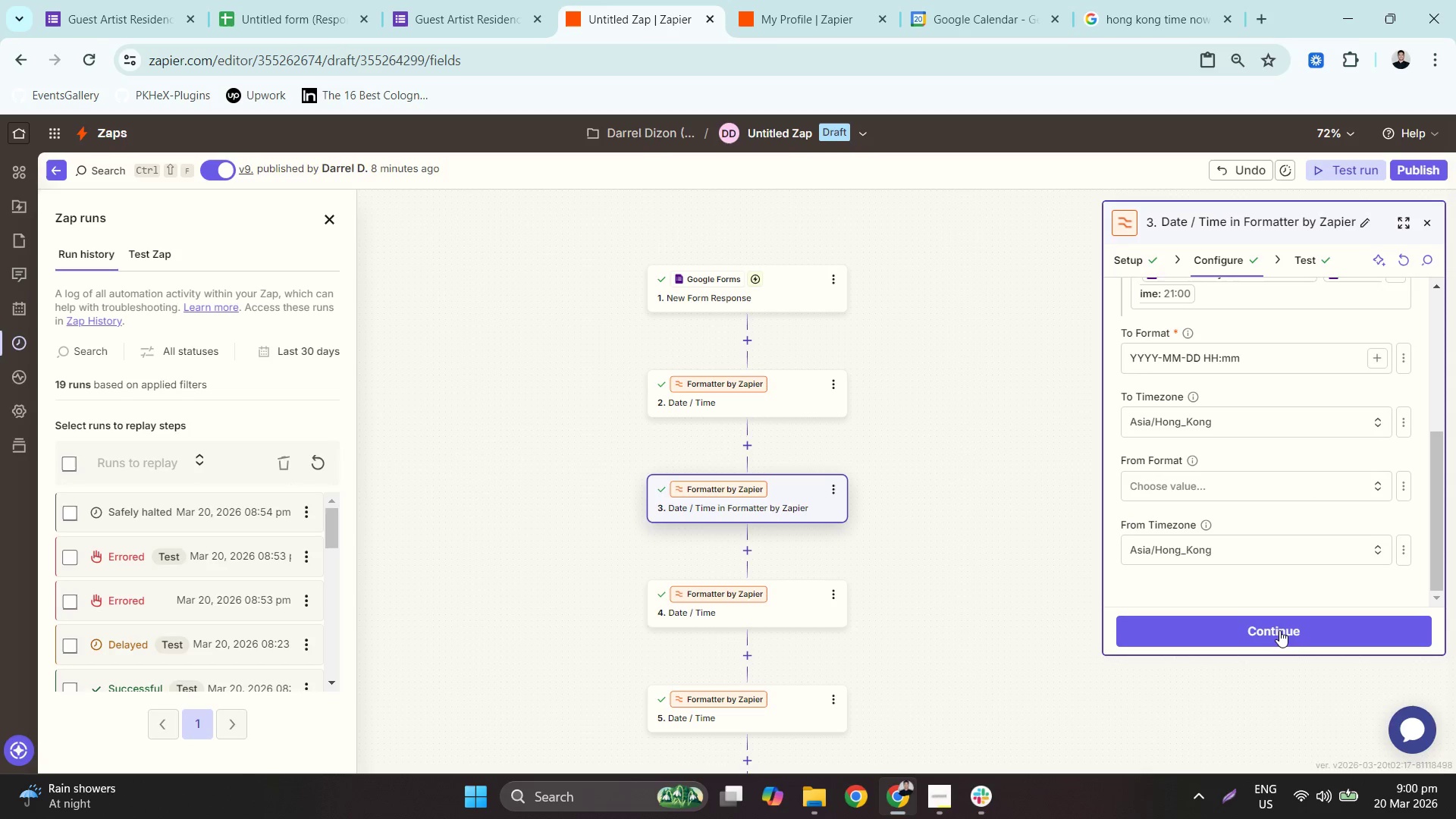 
left_click([1279, 630])
 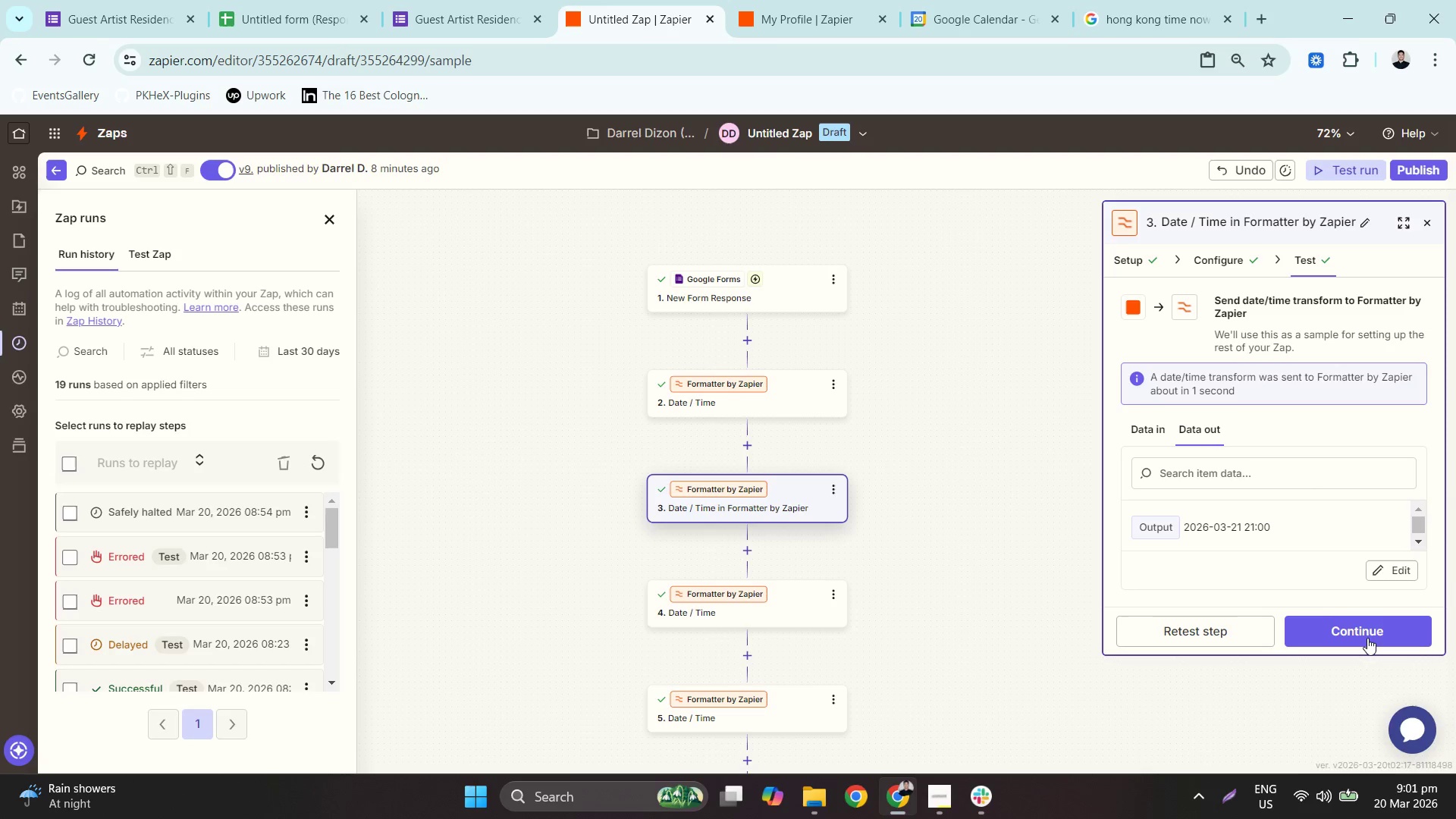 
wait(5.12)
 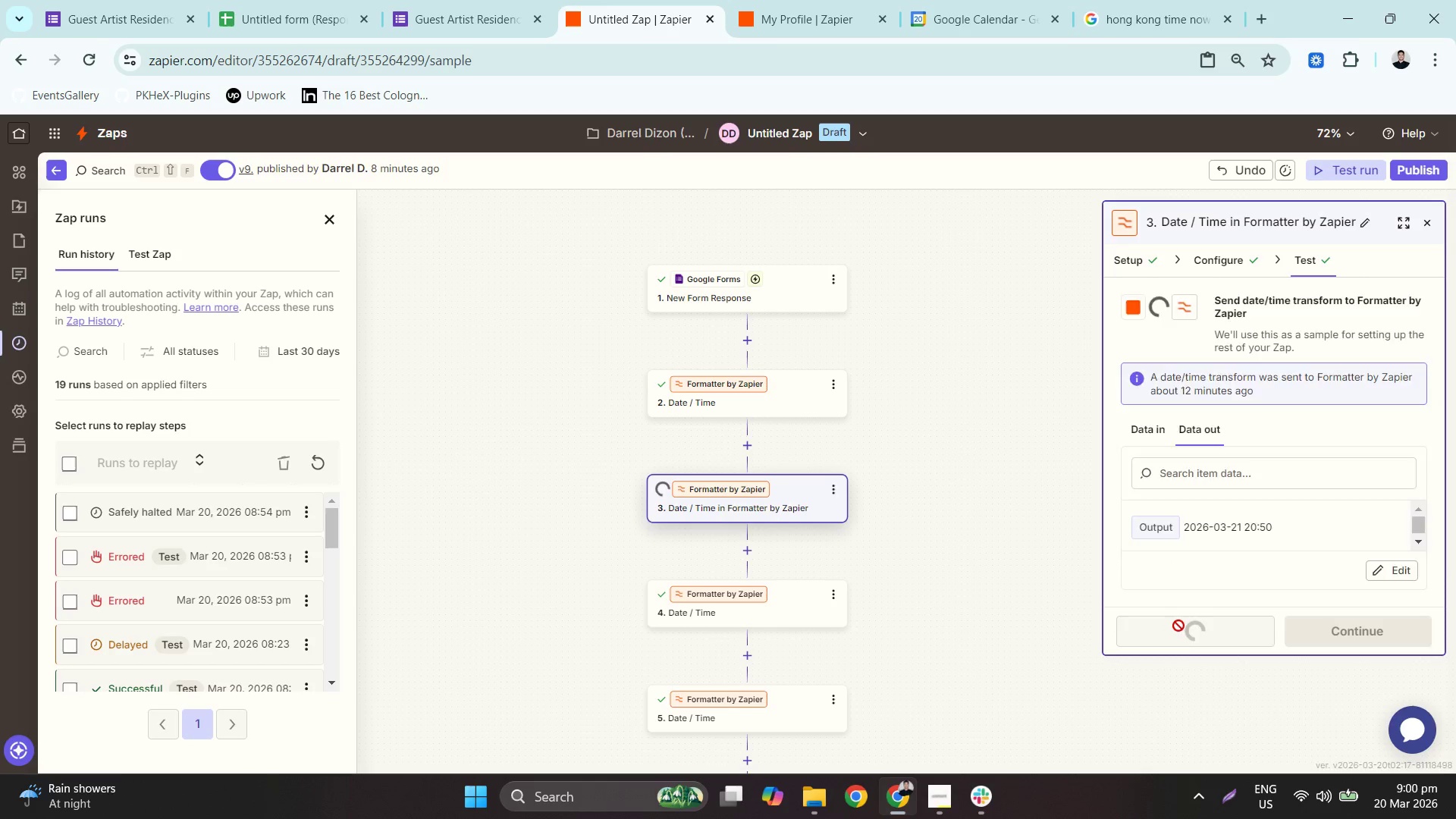 
left_click([1338, 626])
 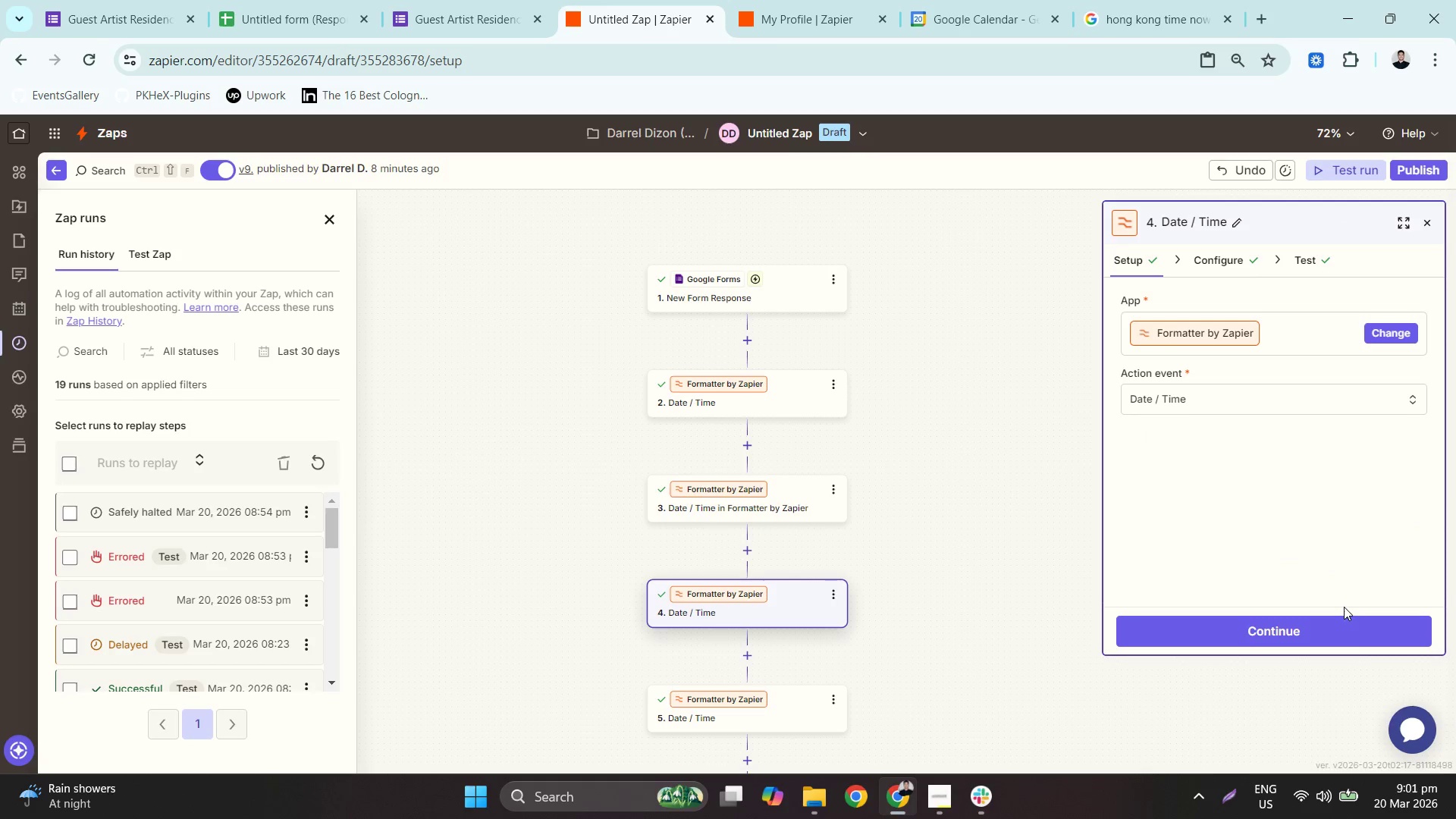 
left_click([1337, 619])
 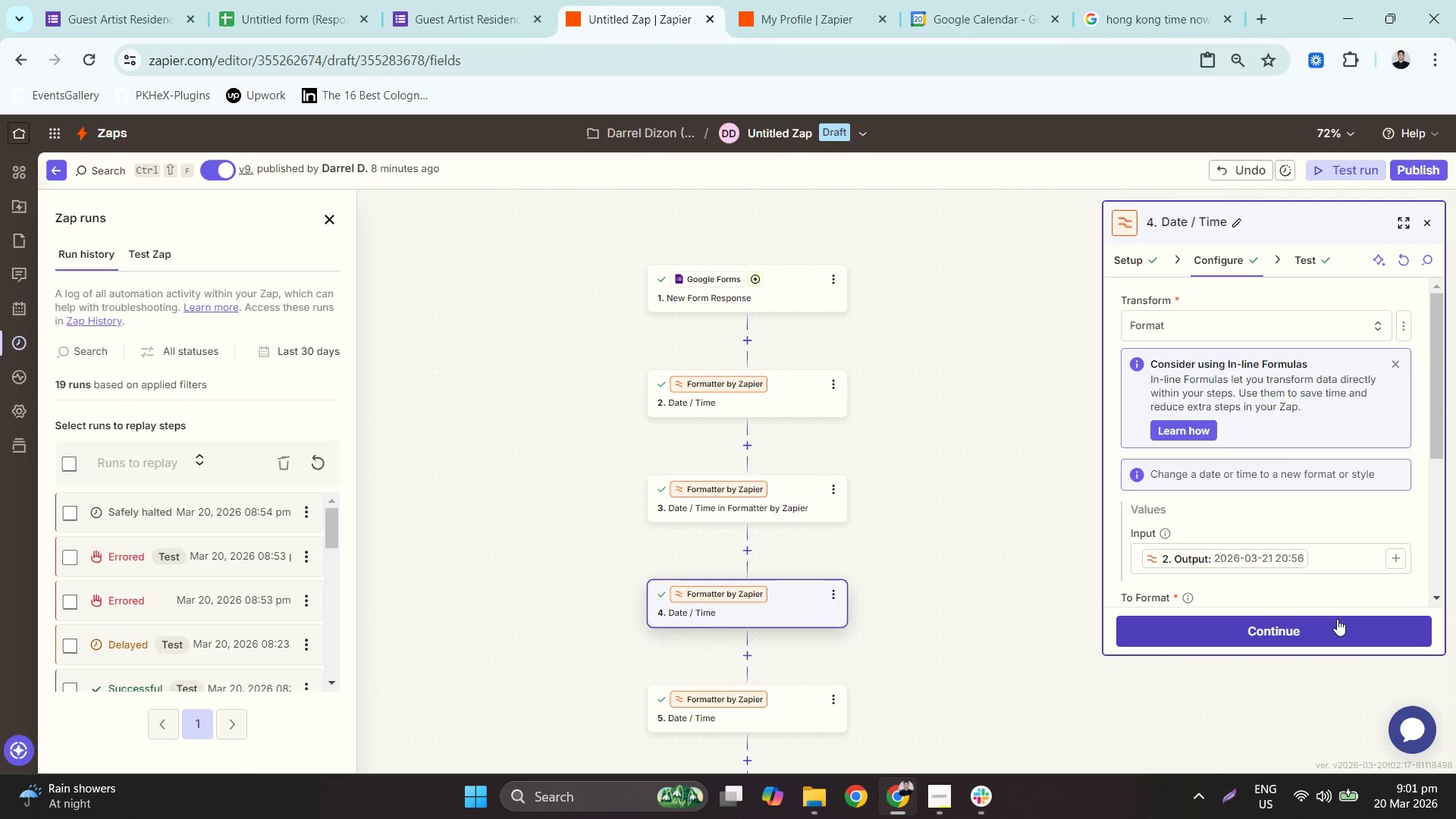 
scroll: coordinate [1311, 544], scroll_direction: down, amount: 2.0
 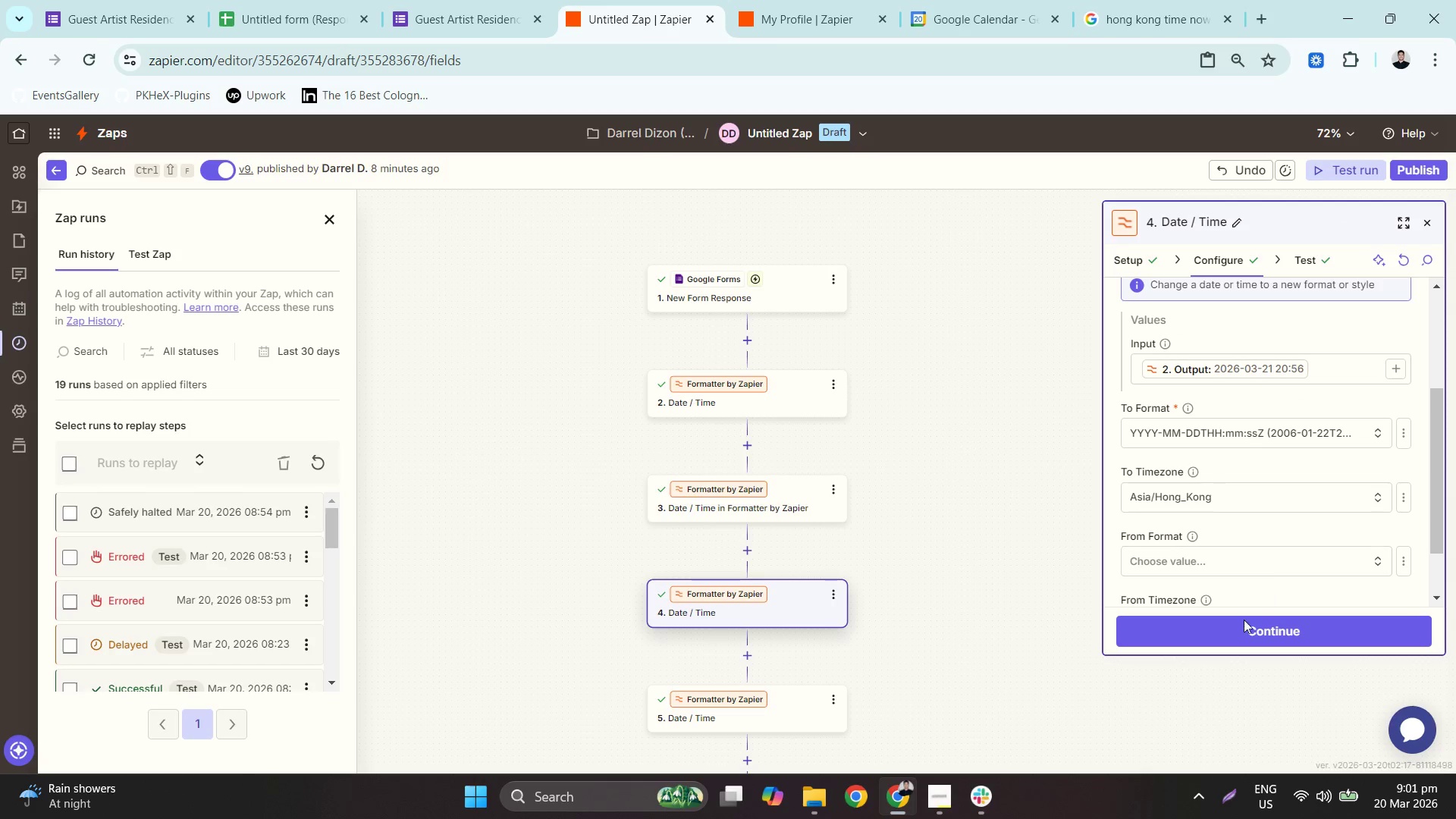 
left_click([1240, 624])
 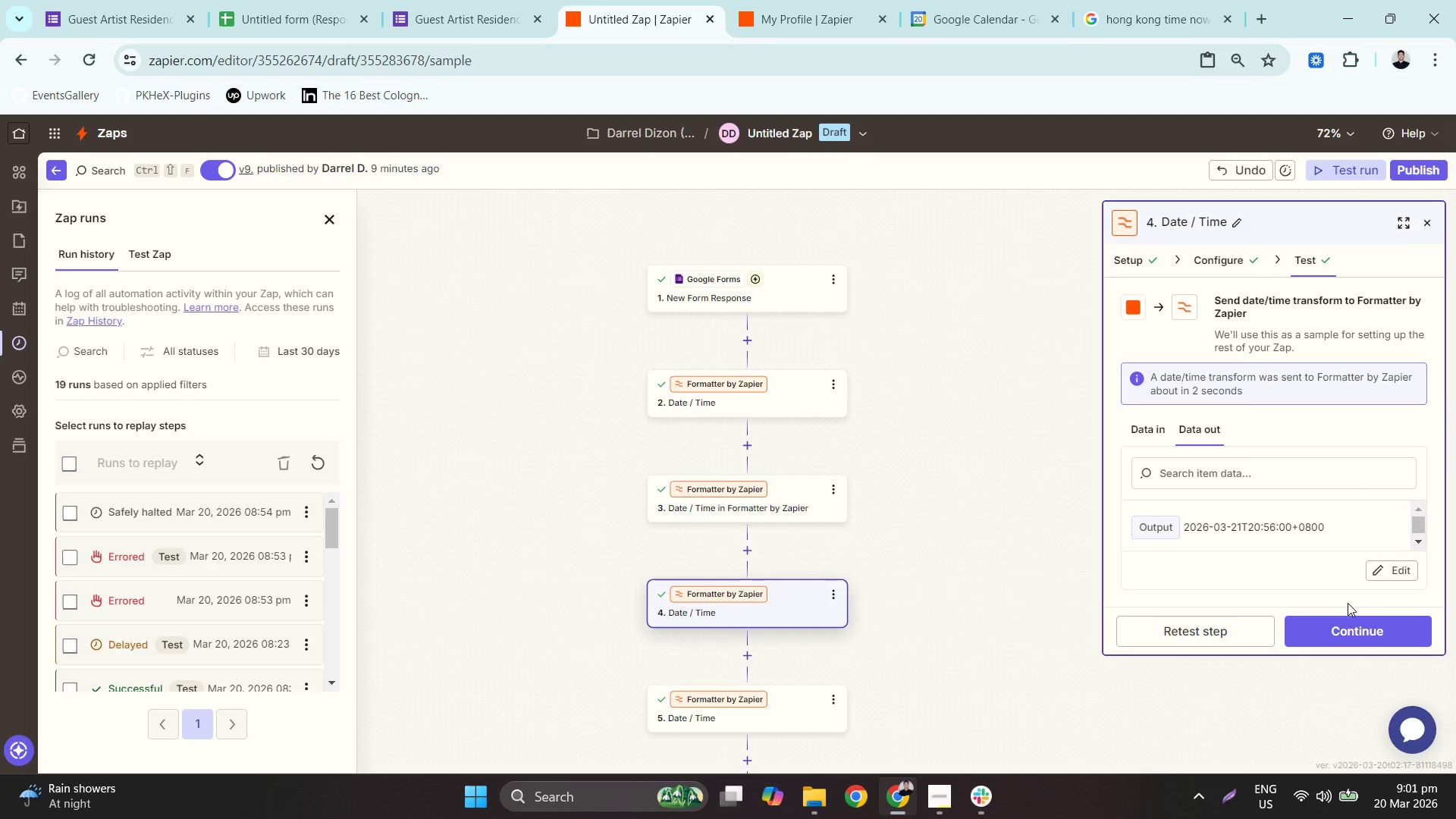 
wait(7.88)
 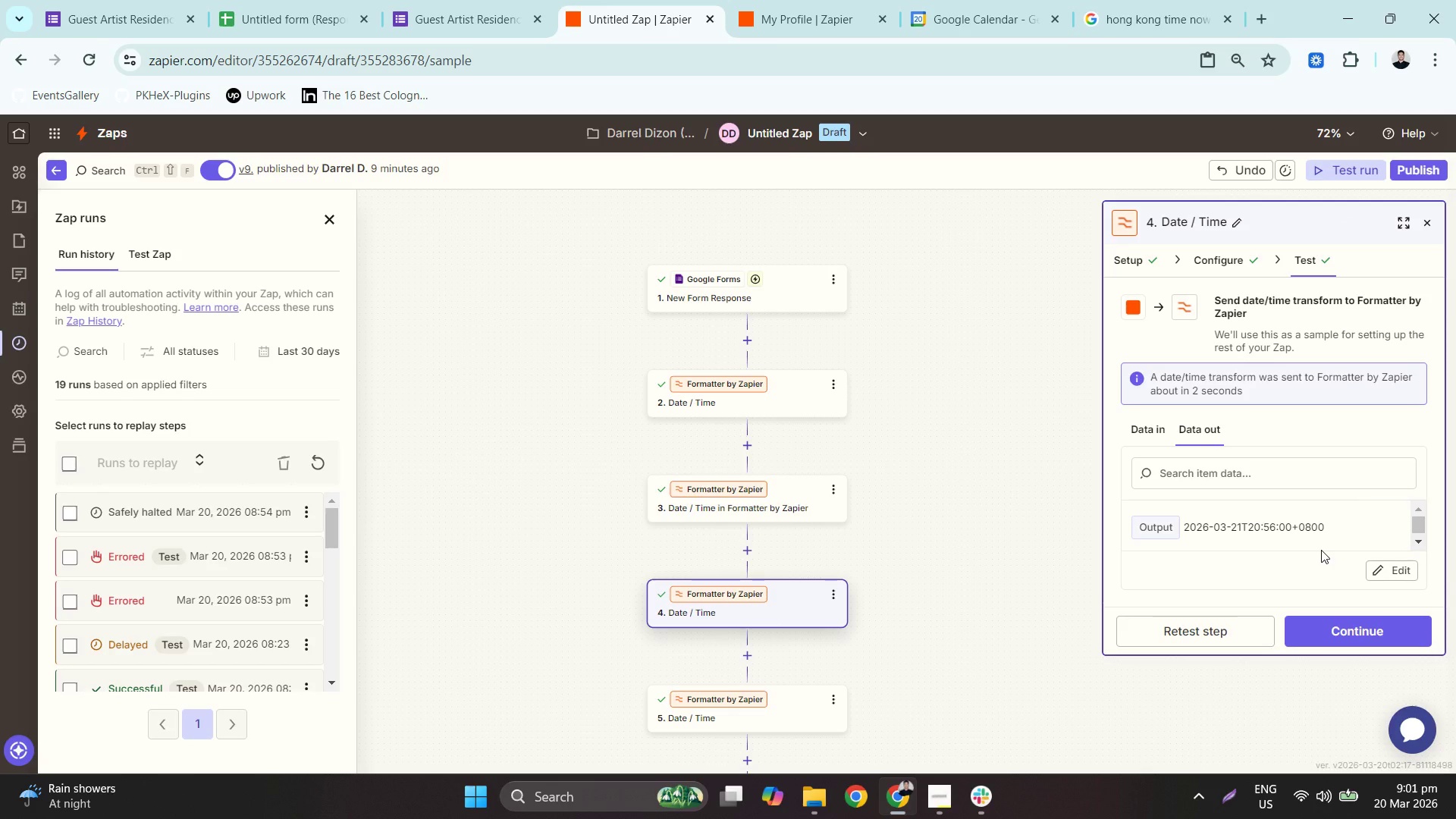 
left_click([1349, 635])
 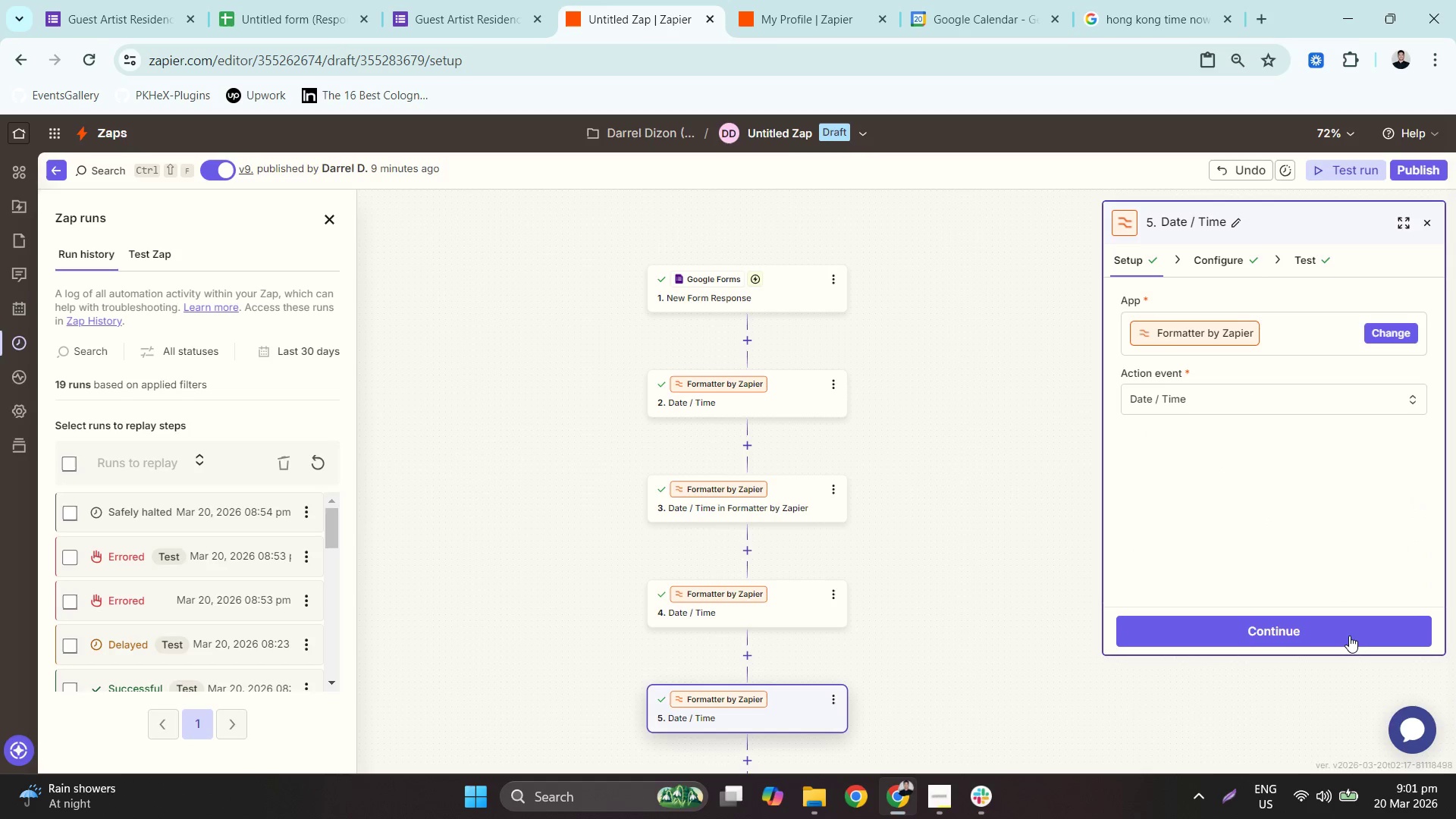 
left_click([1338, 626])
 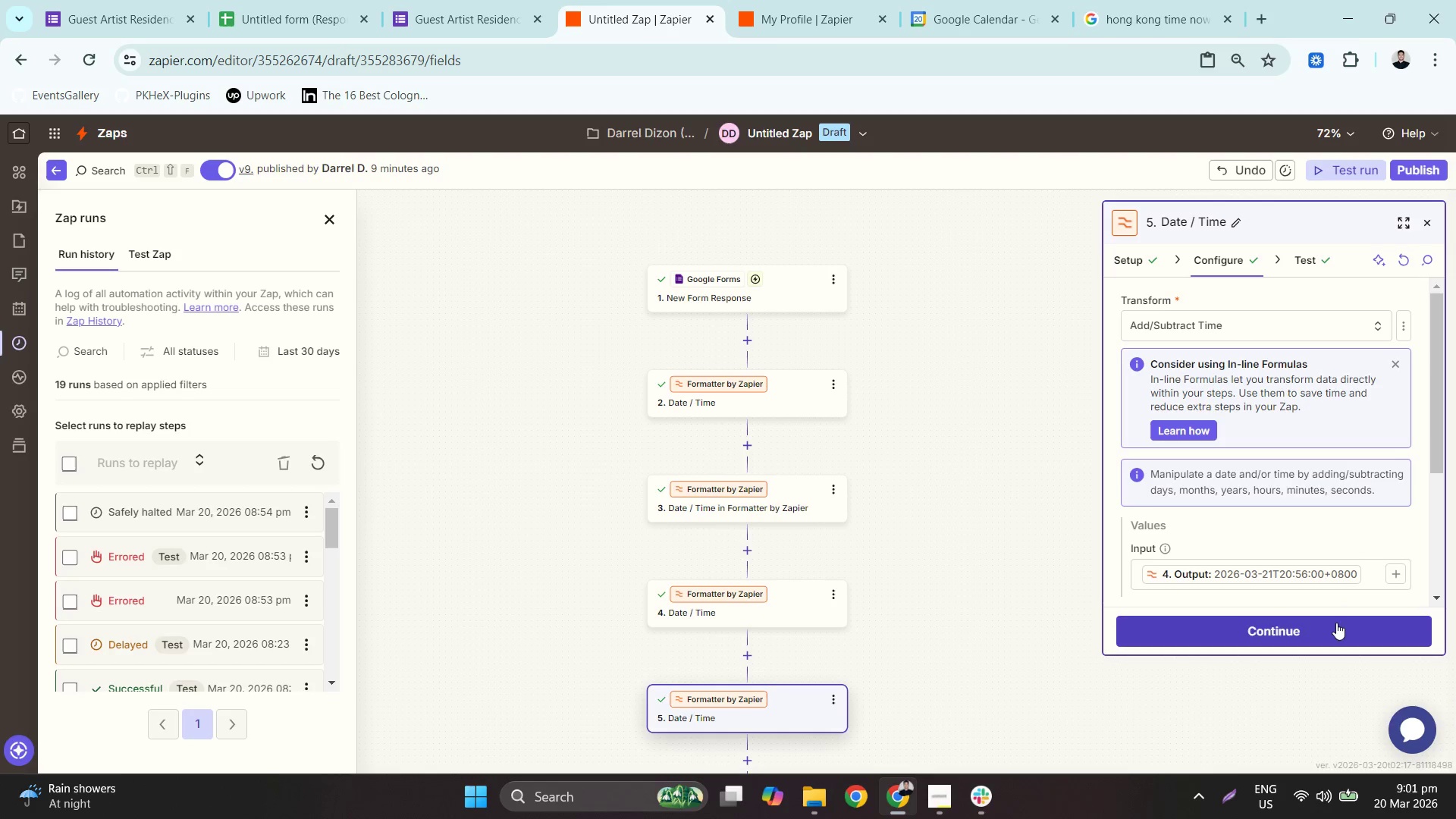 
scroll: coordinate [1311, 554], scroll_direction: down, amount: 6.0
 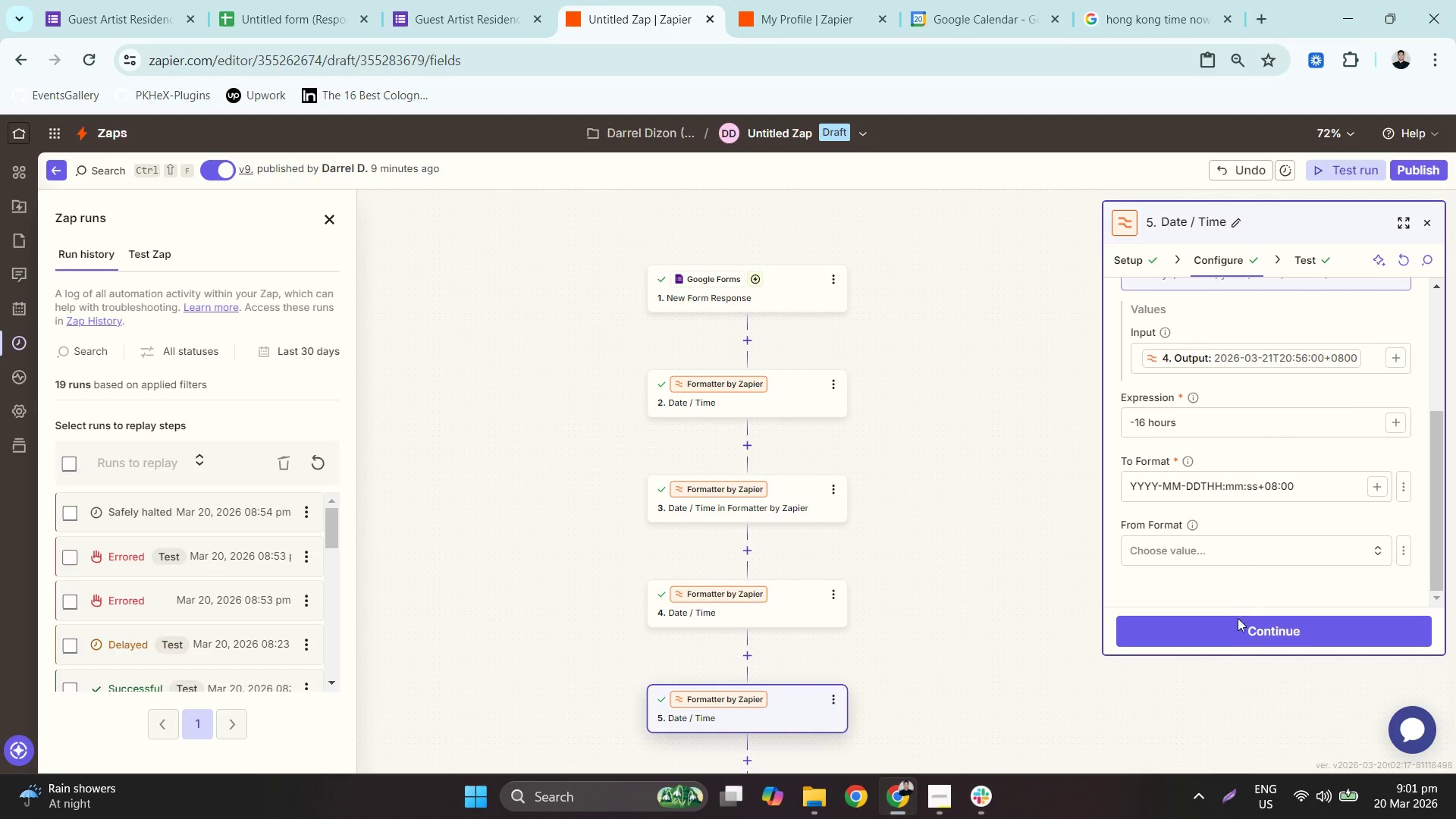 
left_click([1235, 636])
 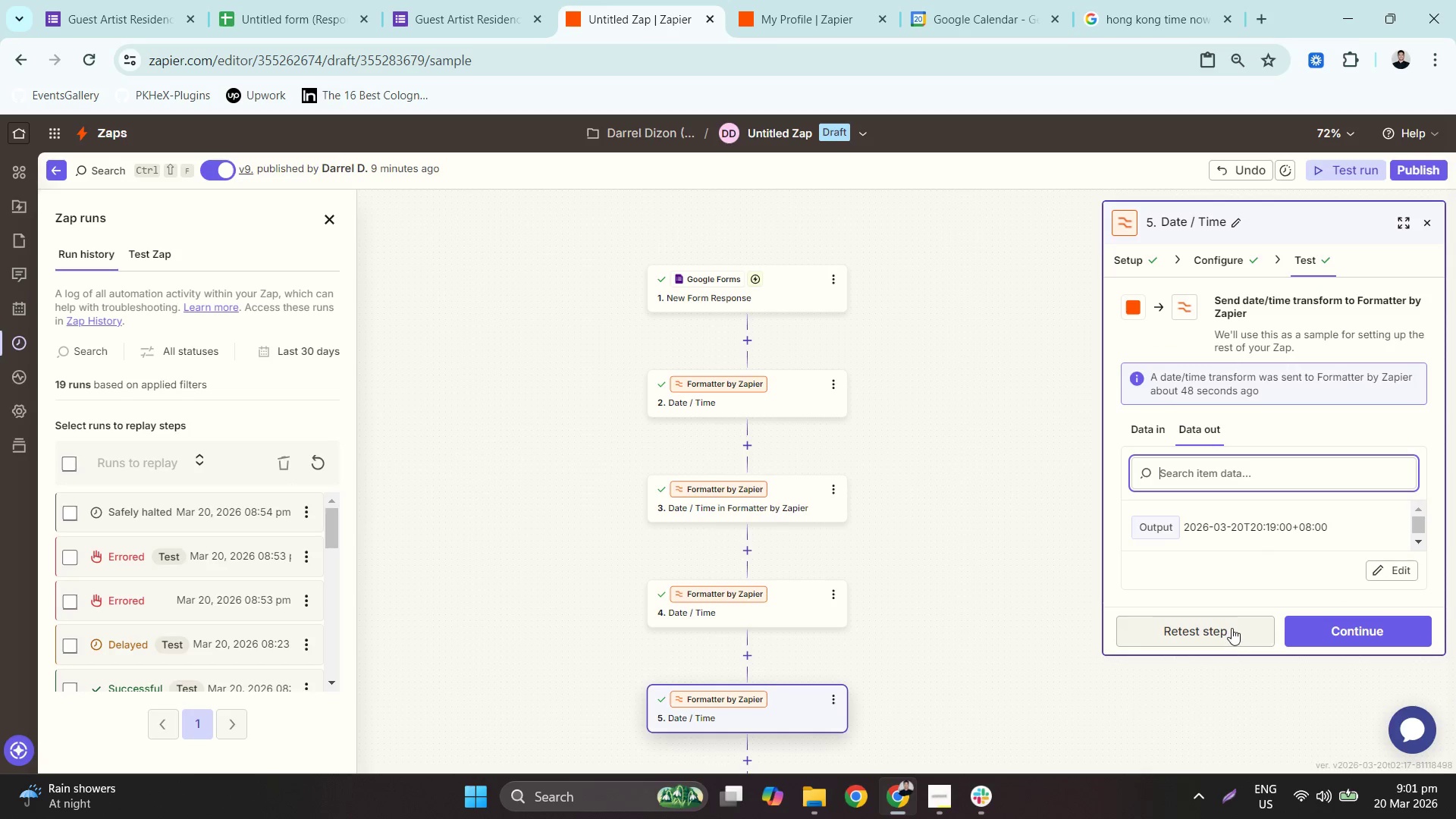 
left_click([1229, 626])
 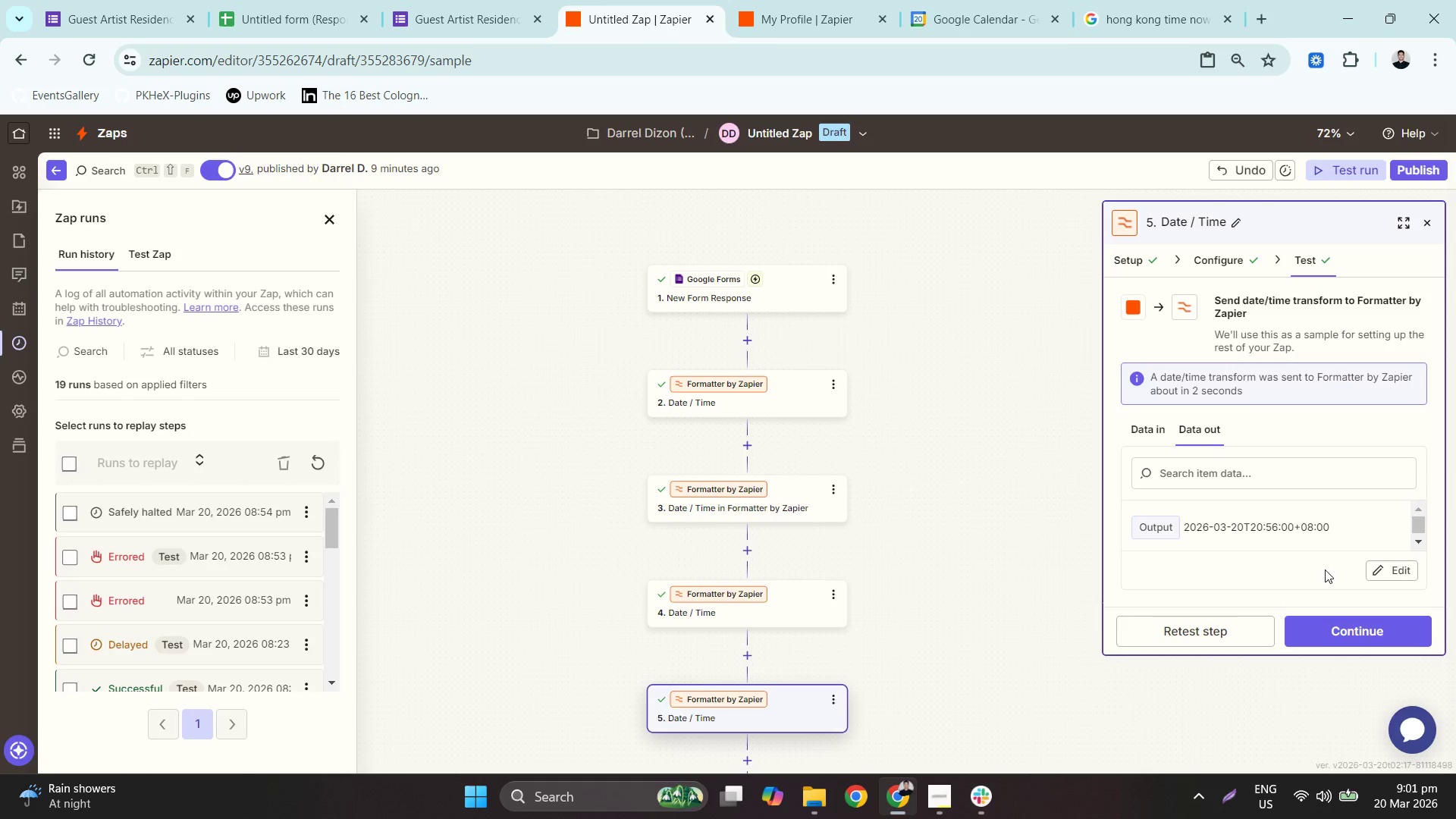 
scroll: coordinate [1318, 561], scroll_direction: down, amount: 2.0
 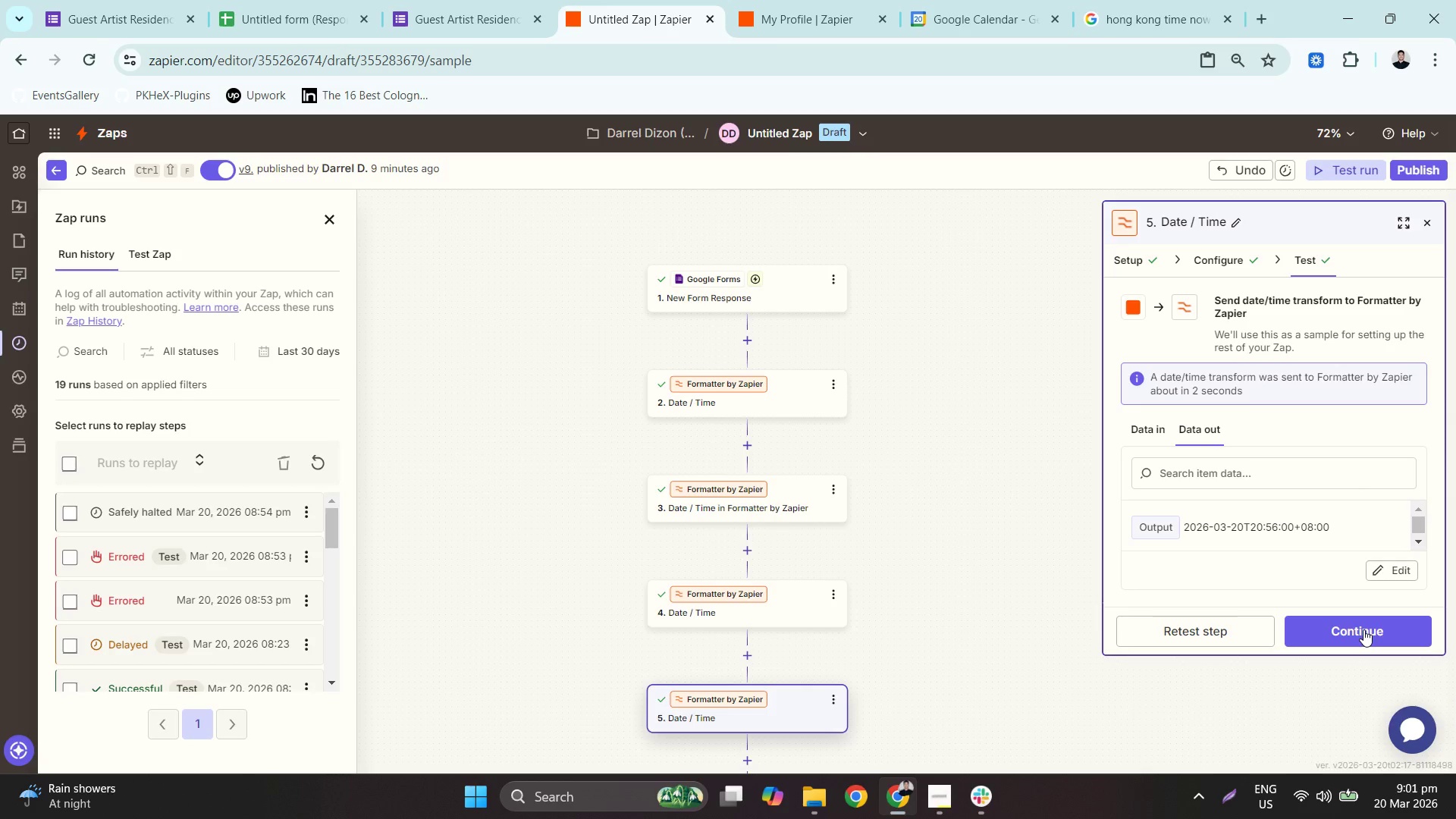 
left_click([1363, 629])
 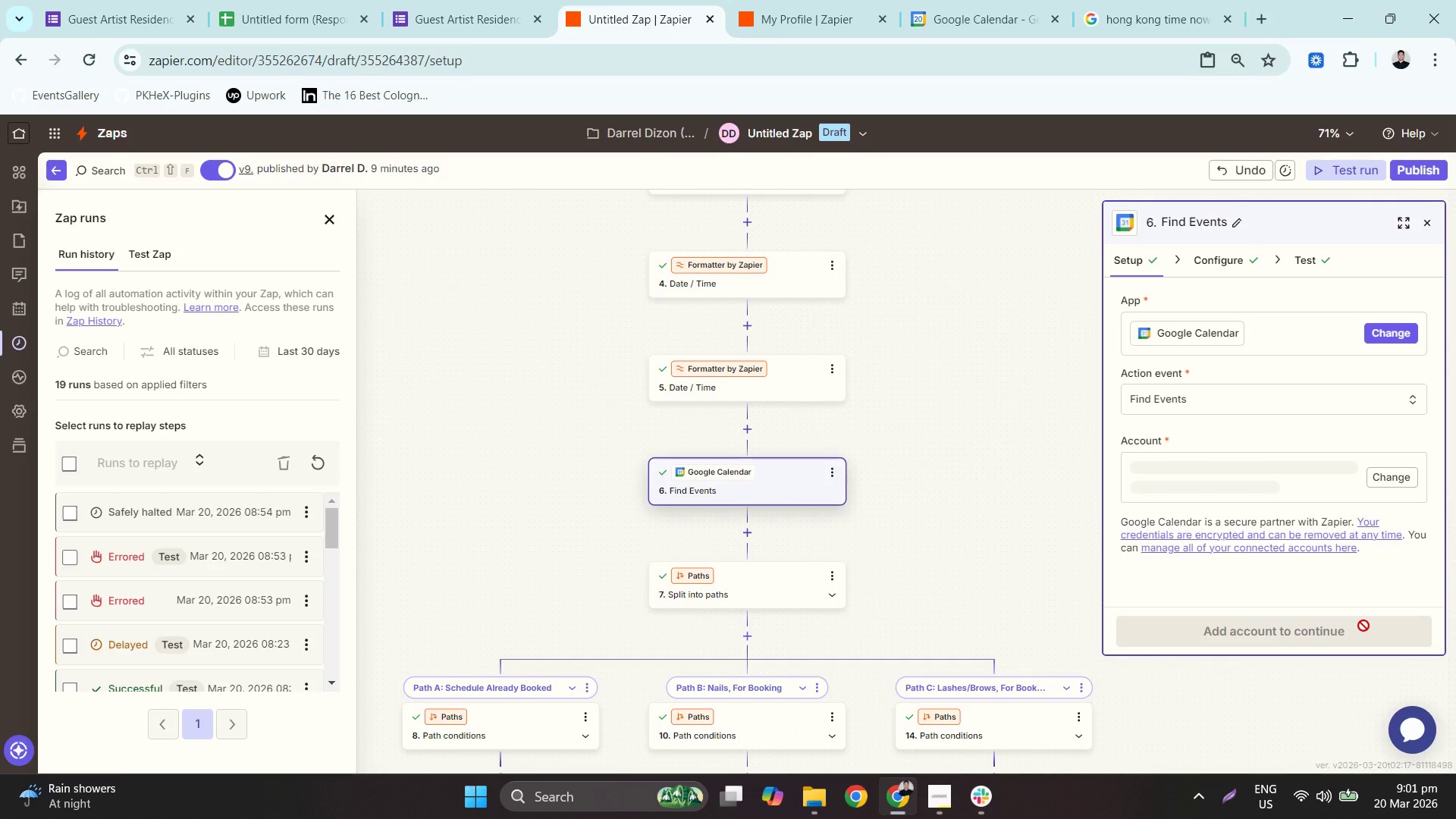 
scroll: coordinate [783, 503], scroll_direction: down, amount: 3.0
 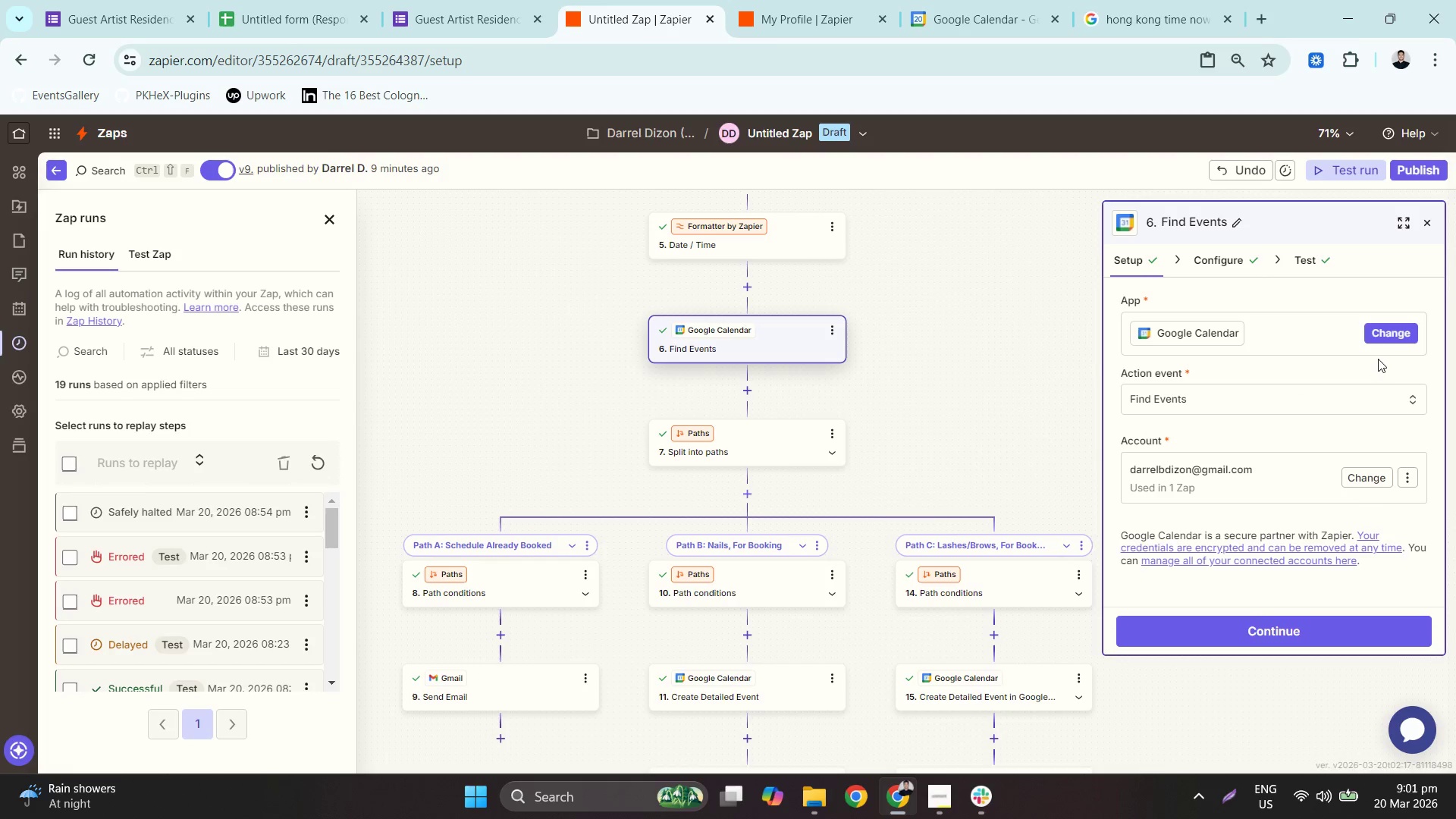 
left_click([1408, 165])
 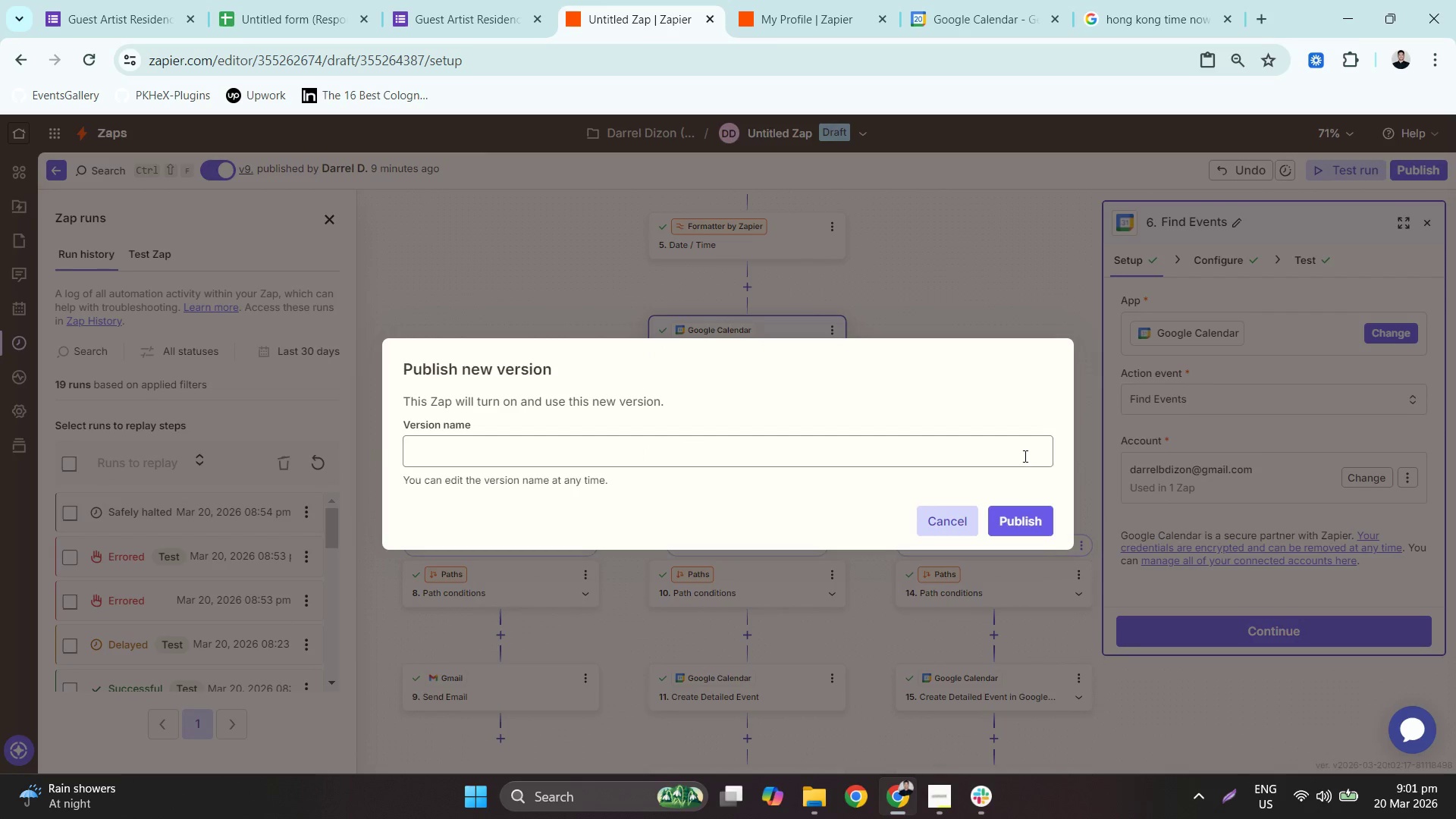 
left_click([1034, 515])
 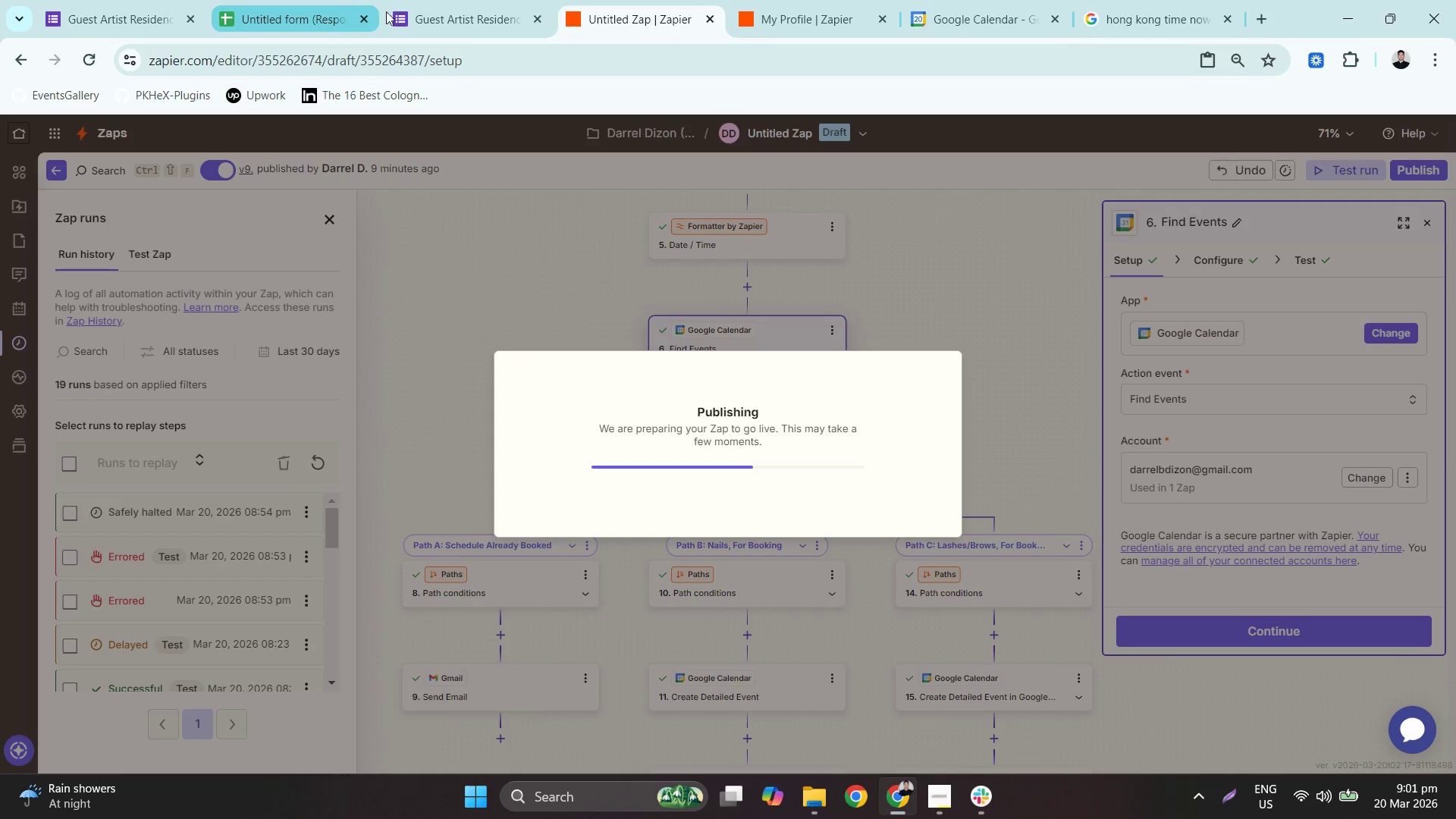 
left_click([965, 0])
 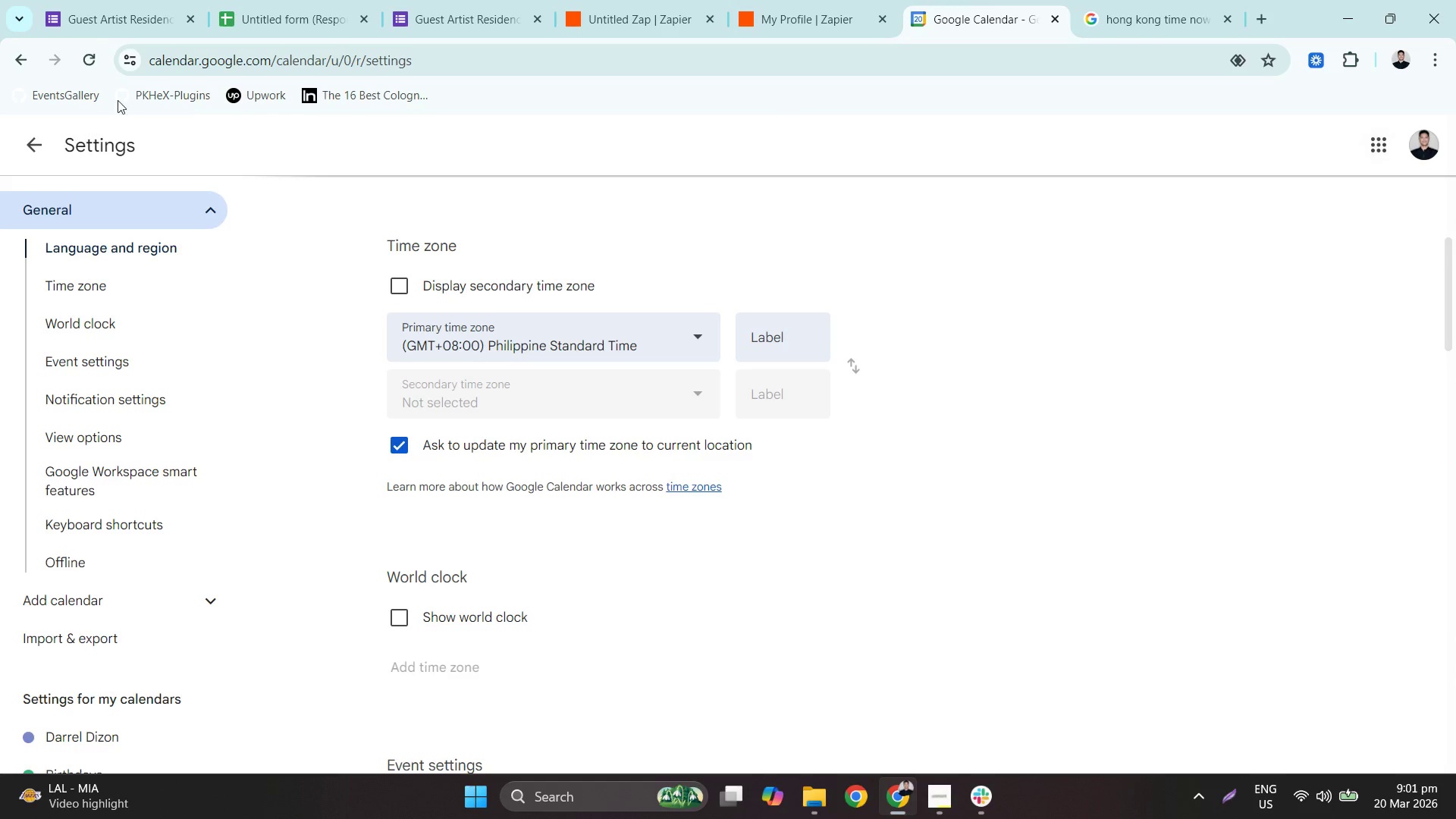 
left_click([14, 143])
 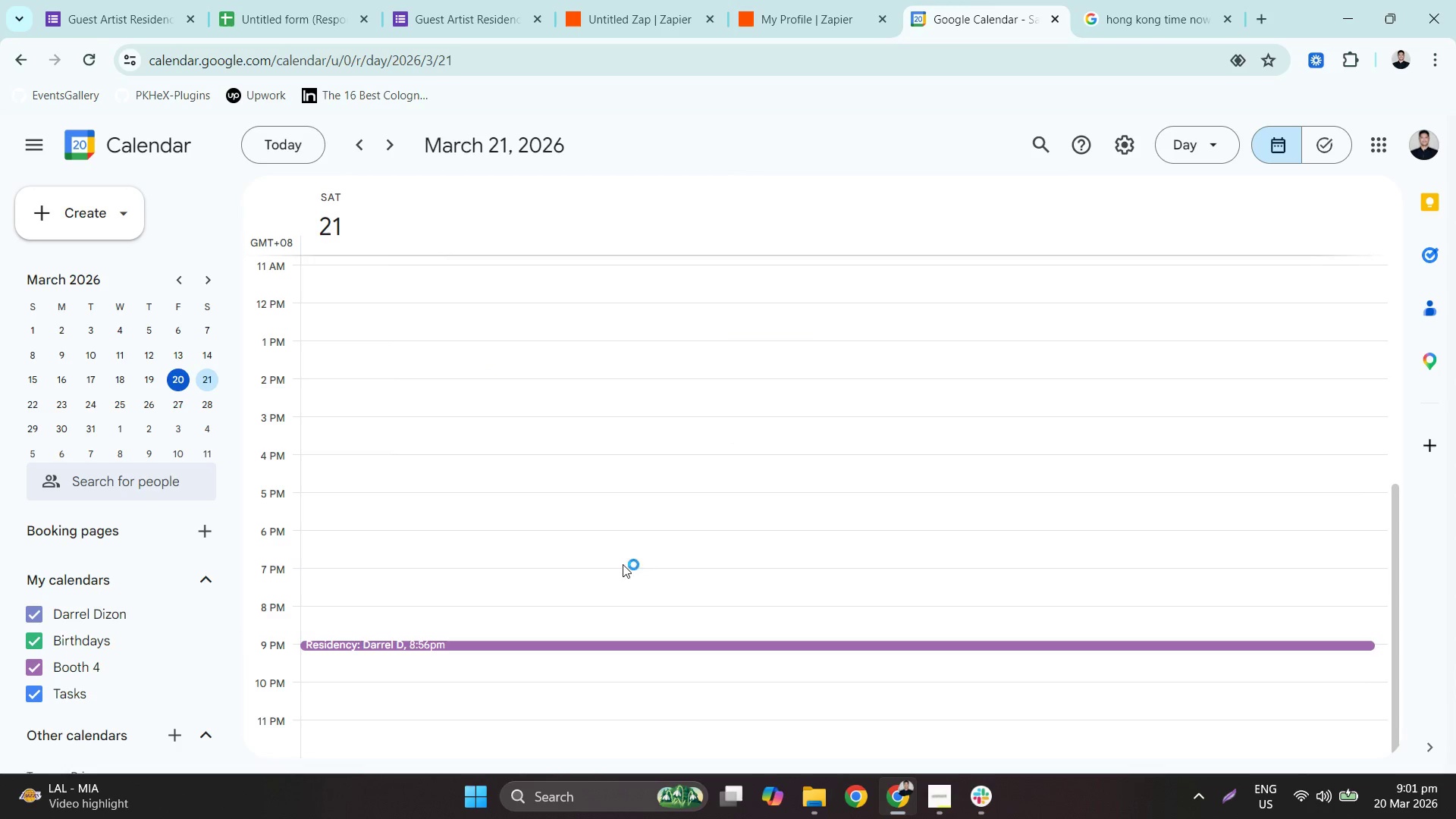 
scroll: coordinate [589, 613], scroll_direction: down, amount: 2.0
 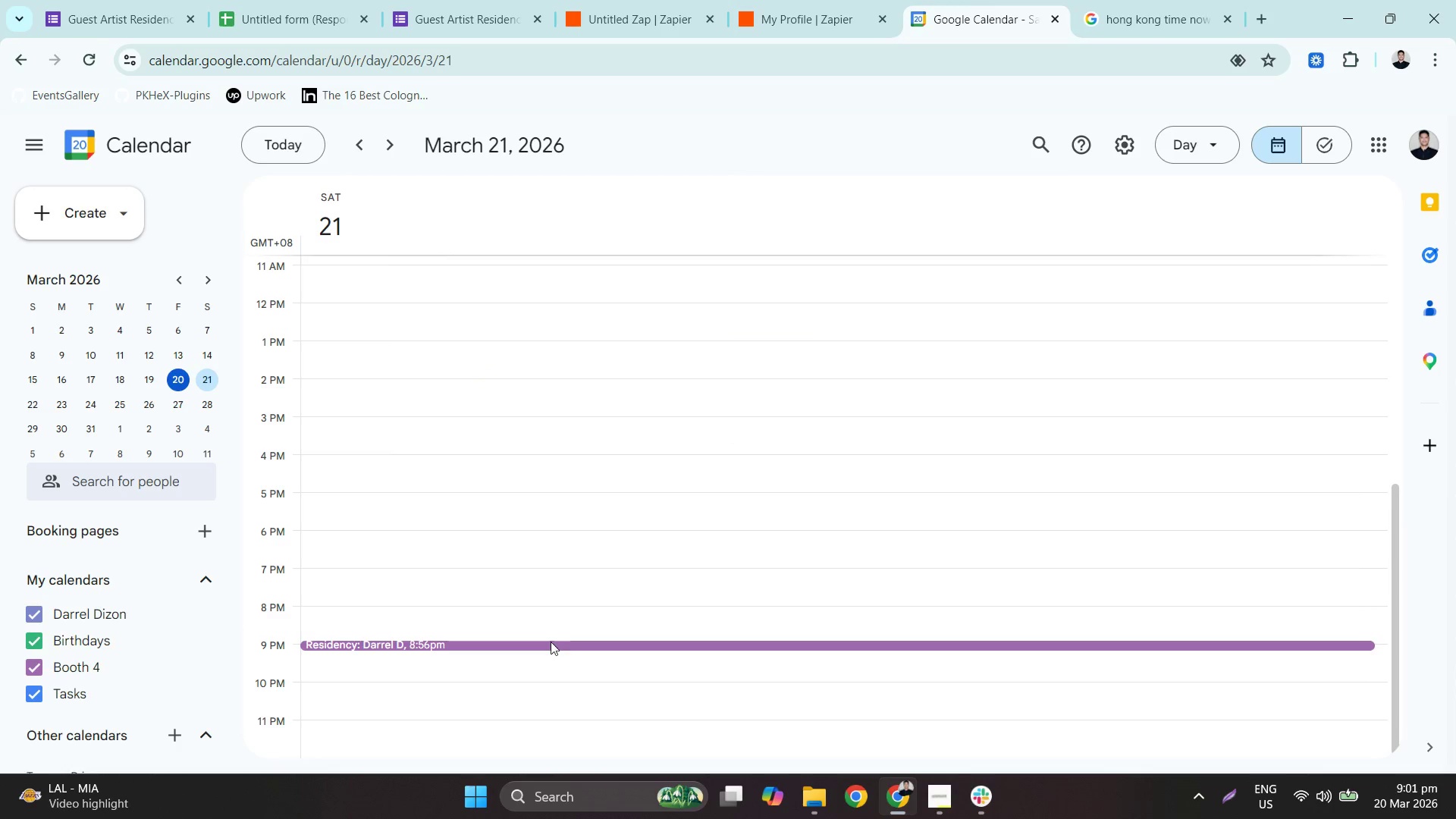 
left_click([551, 642])
 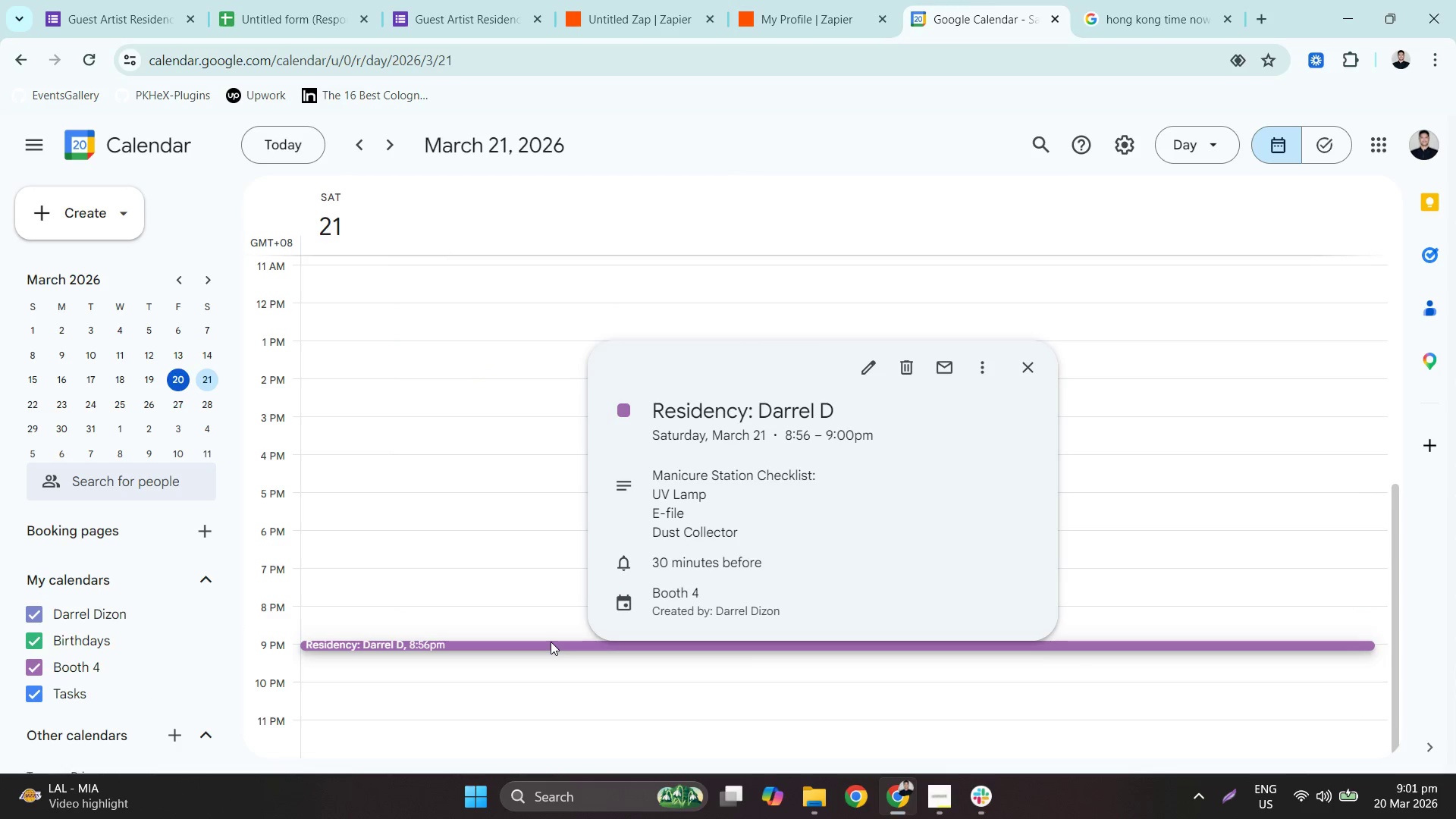 
key(Delete)
 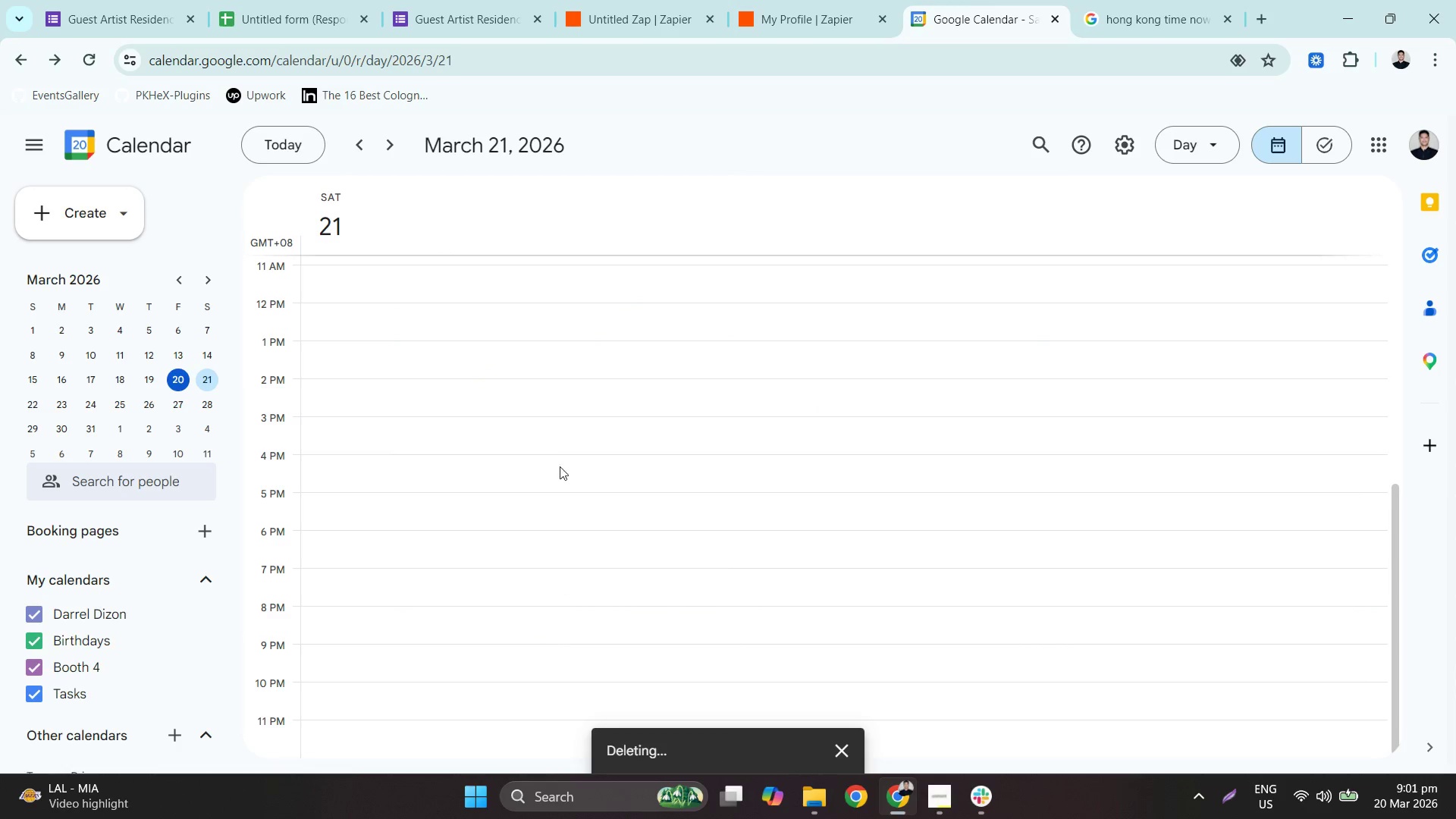 
scroll: coordinate [391, 346], scroll_direction: none, amount: 0.0
 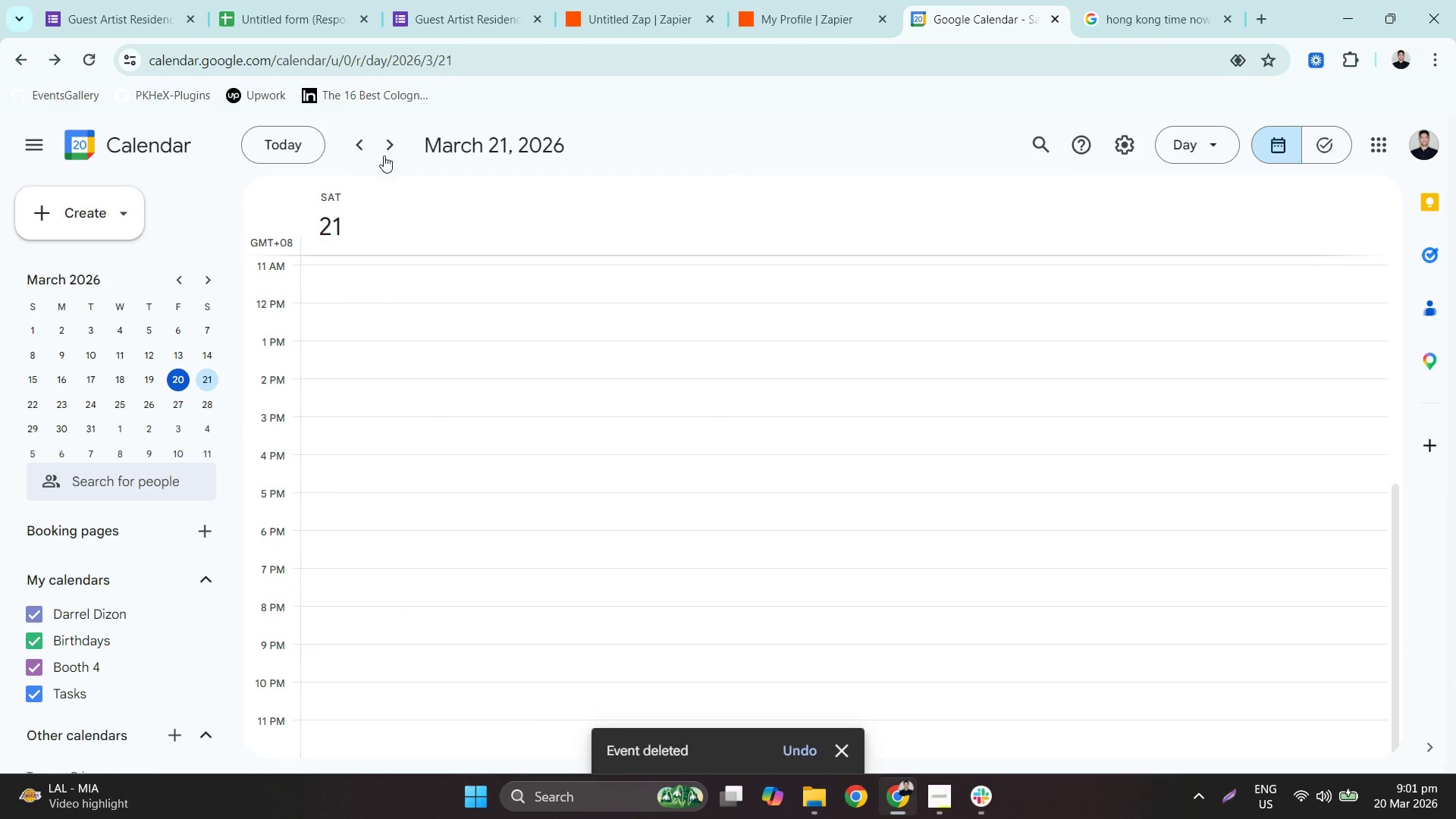 
left_click([385, 153])
 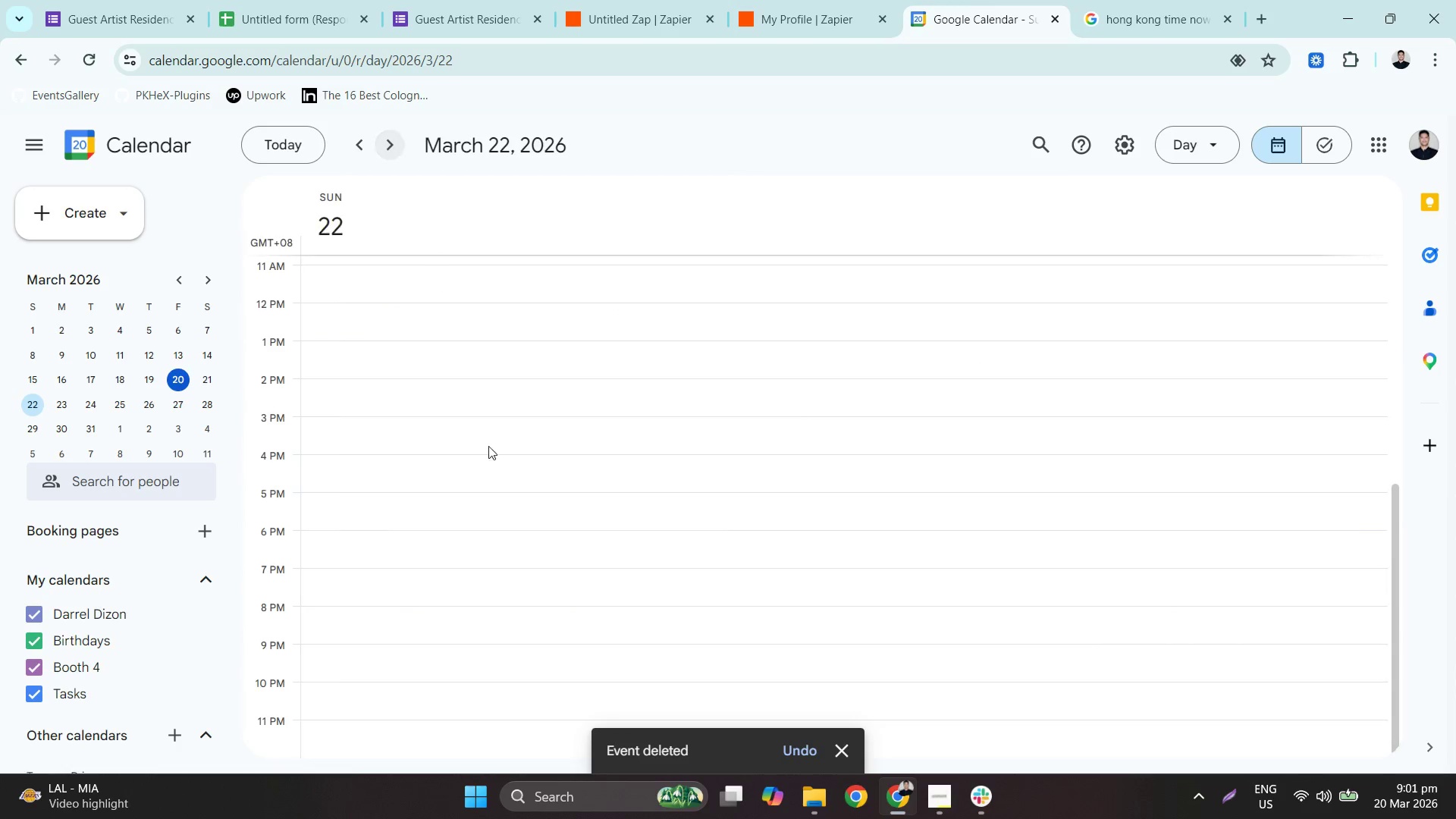 
scroll: coordinate [510, 502], scroll_direction: down, amount: 2.0
 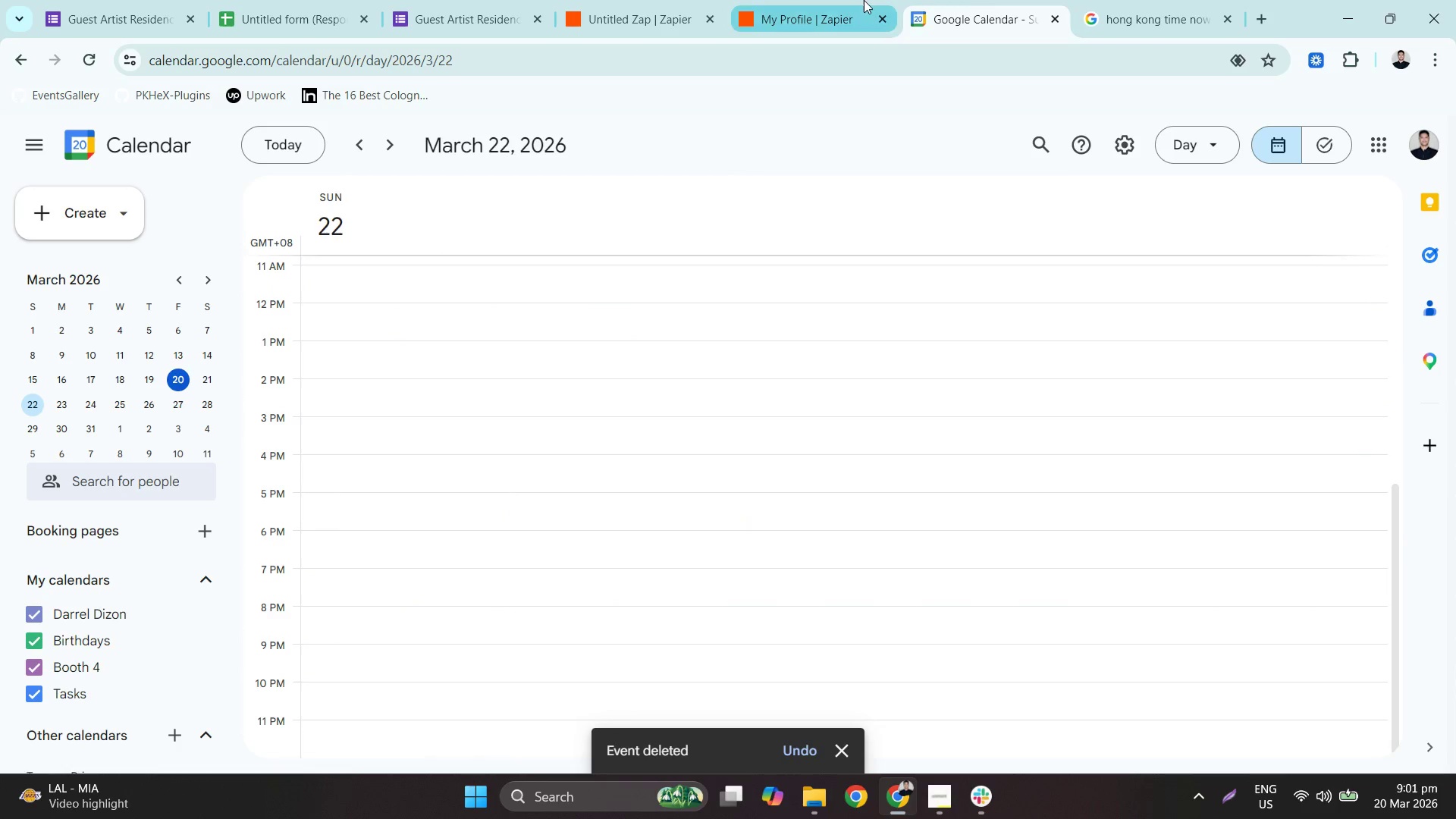 
left_click([864, 0])
 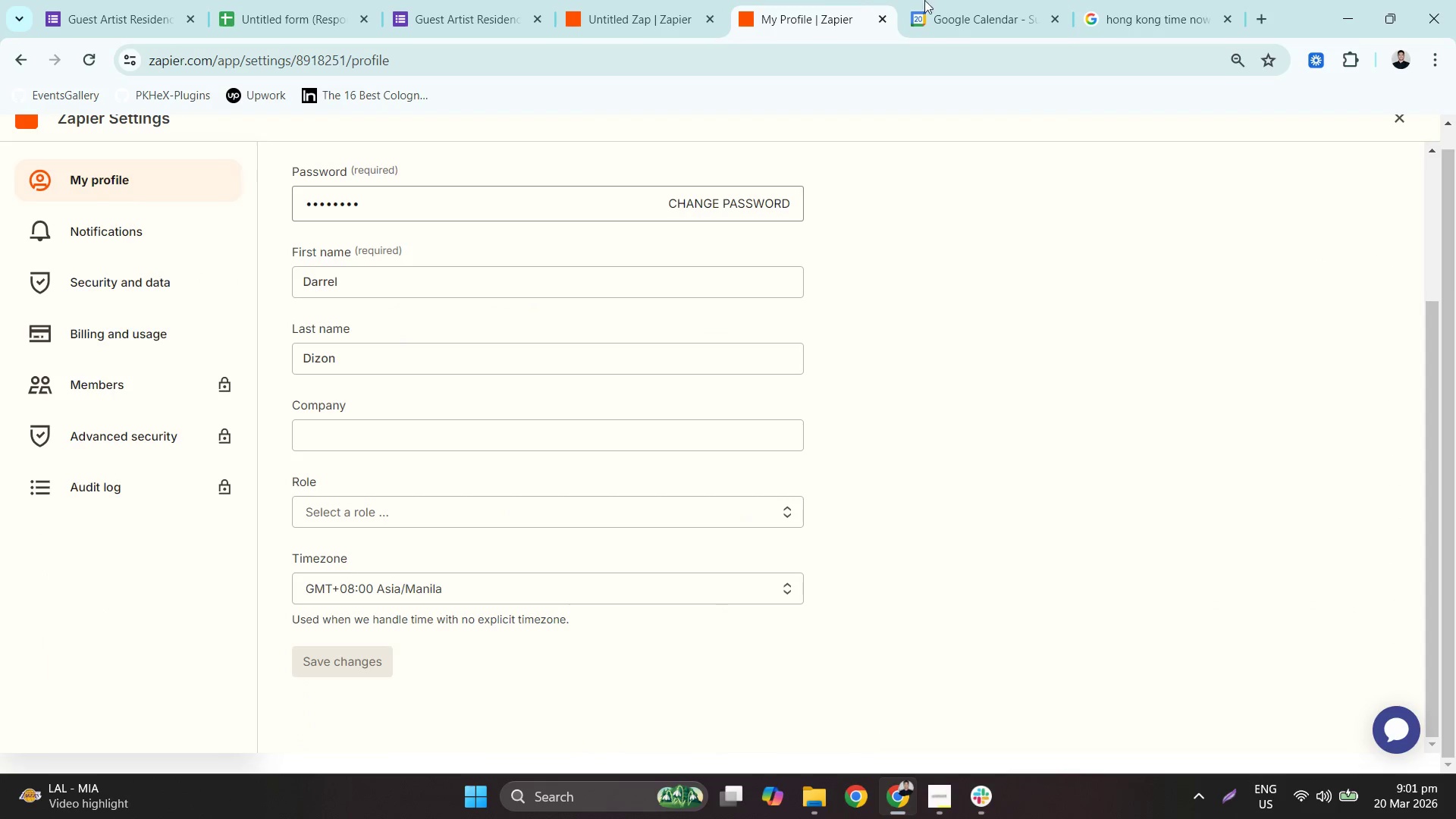 
left_click([962, 0])
 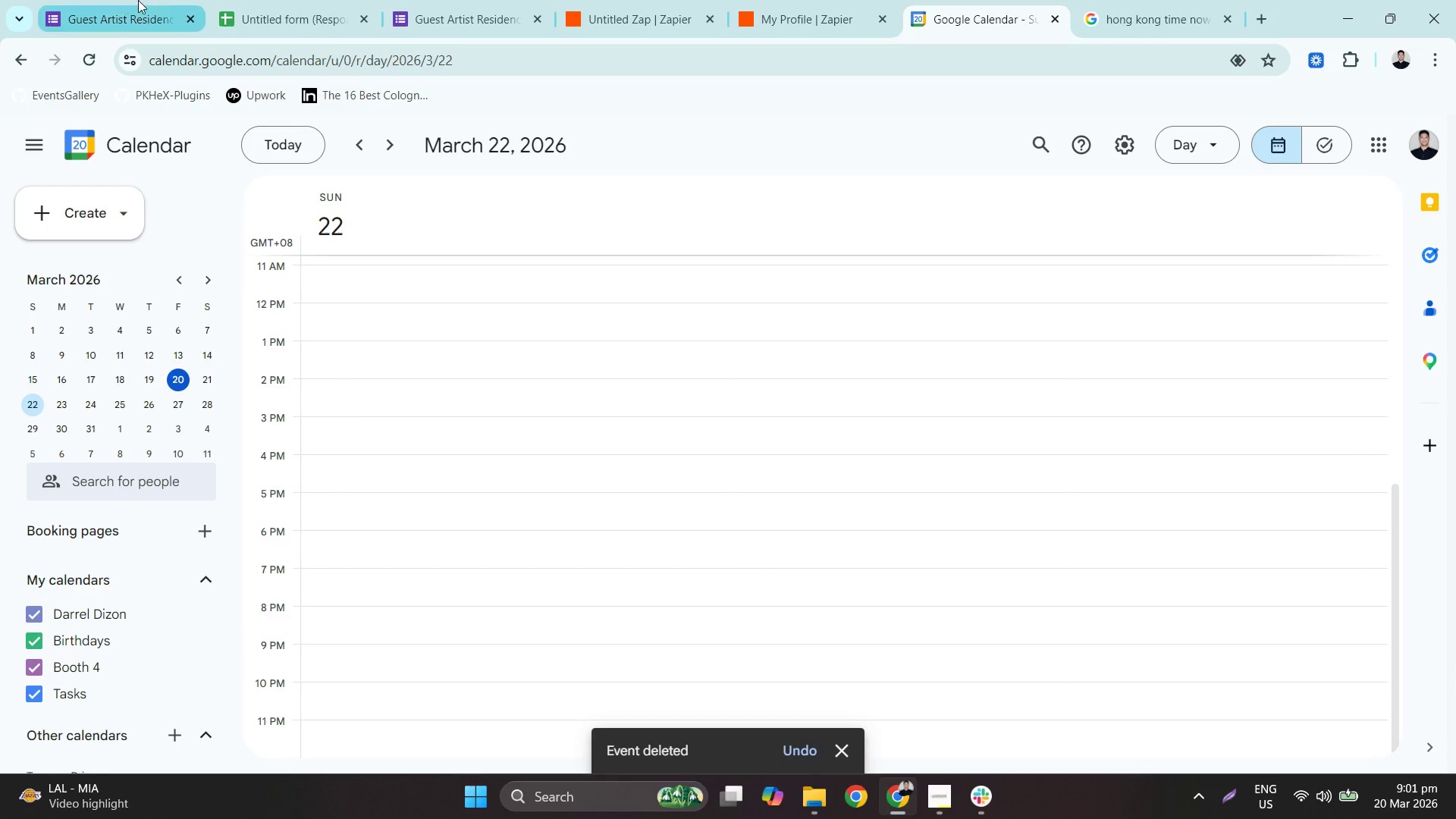 
left_click([319, 0])
 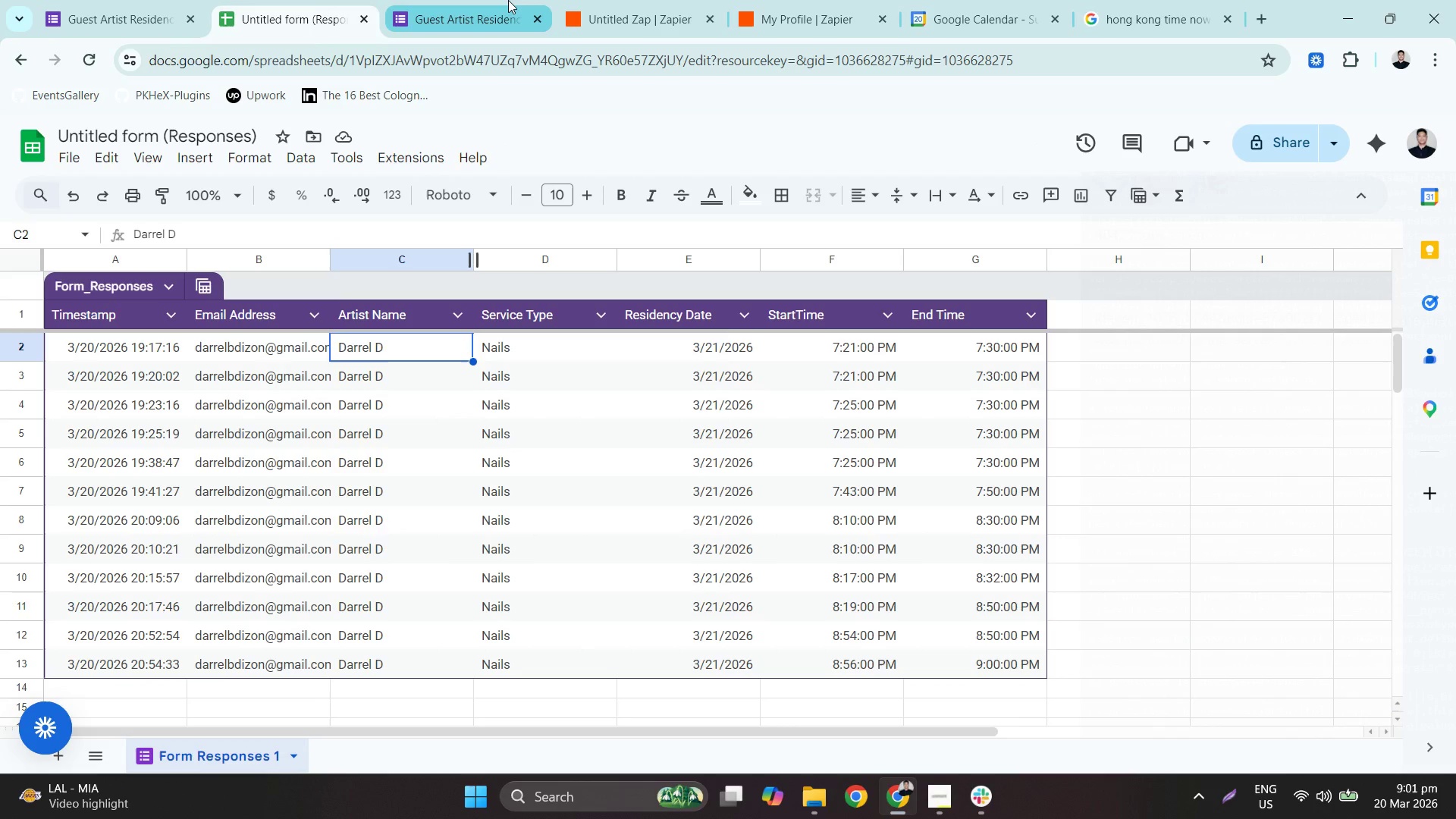 
left_click([508, 0])
 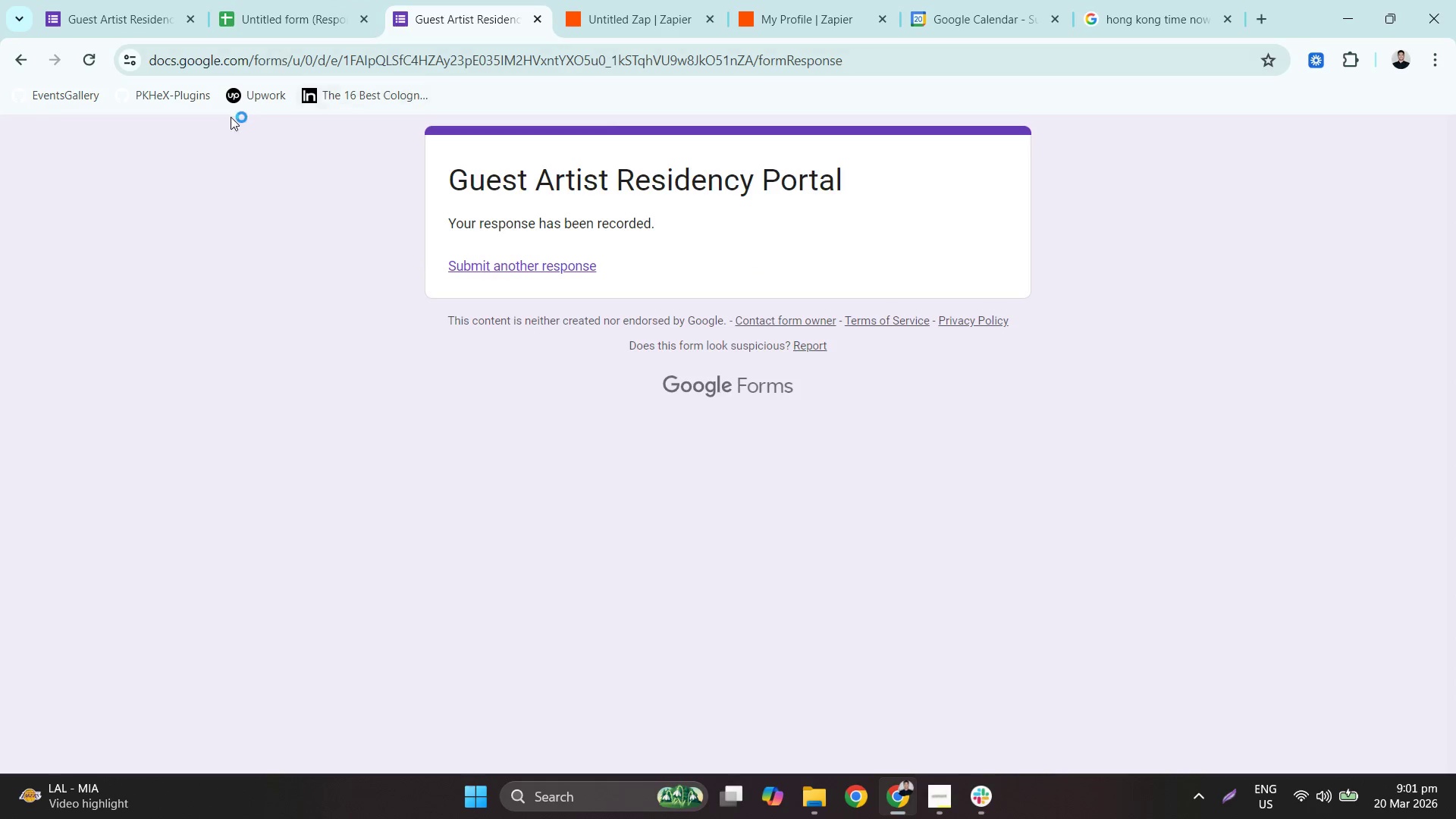 
left_click([129, 0])
 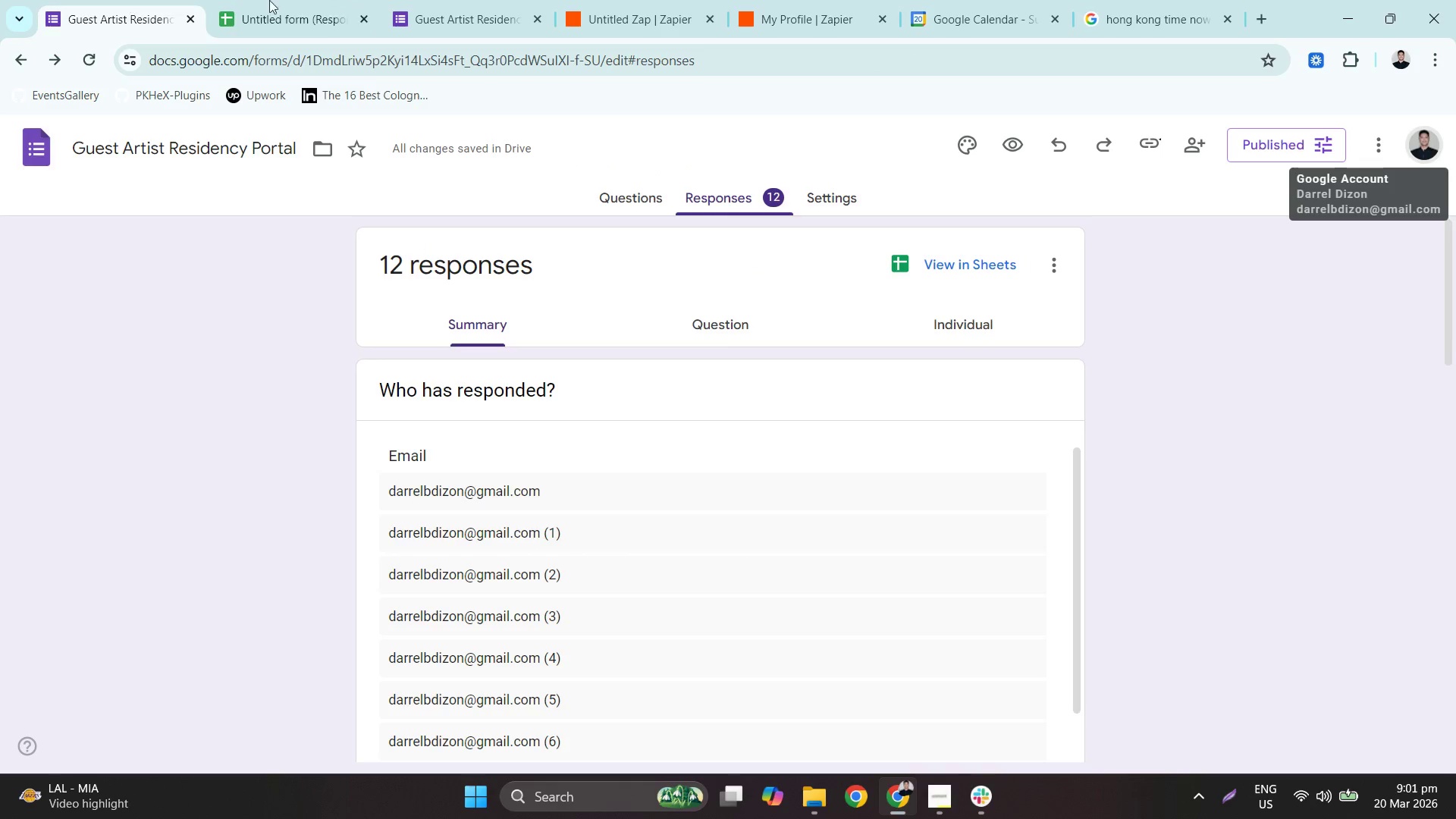 
mouse_move([580, 0])
 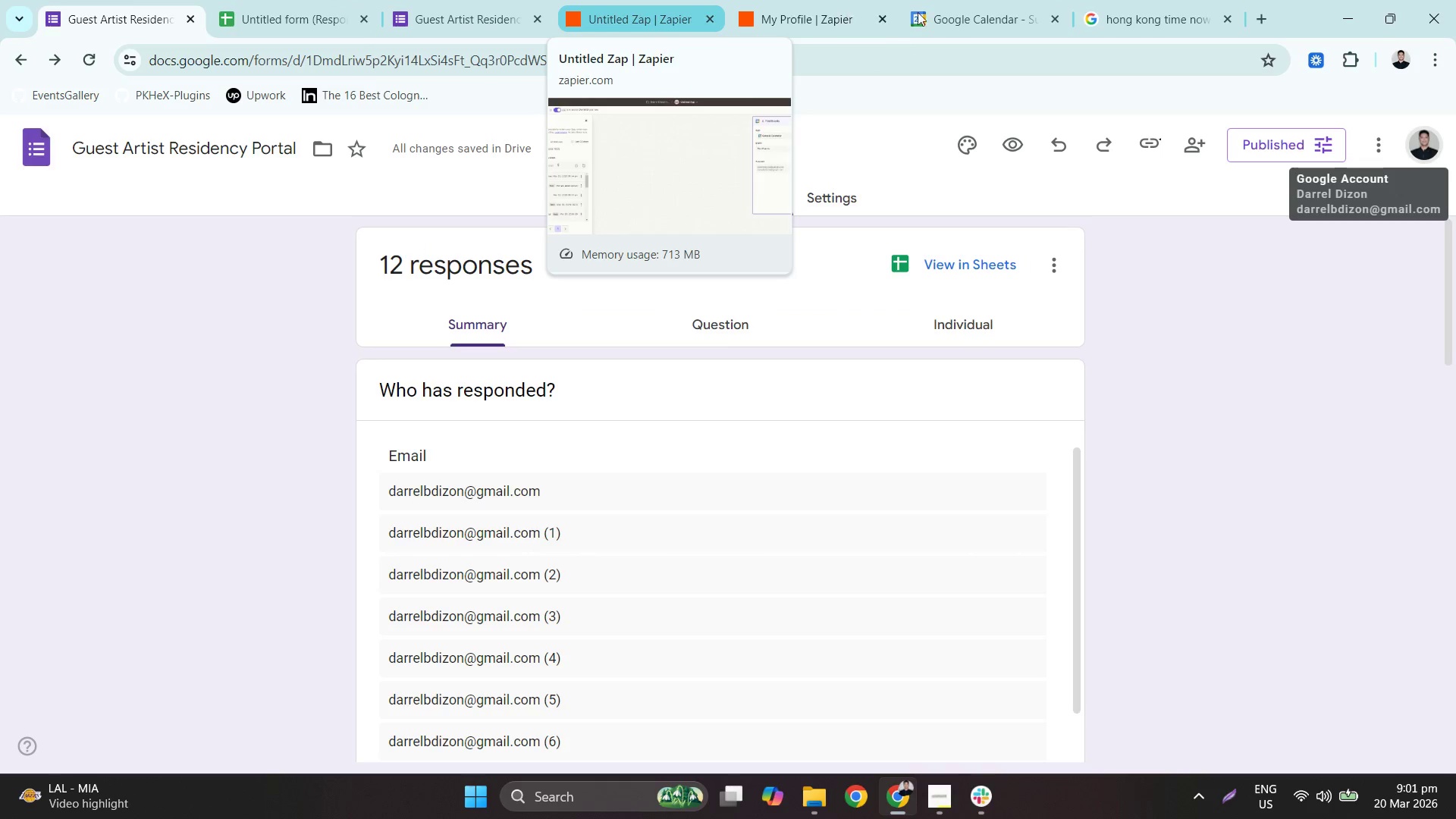 
mouse_move([952, 0])
 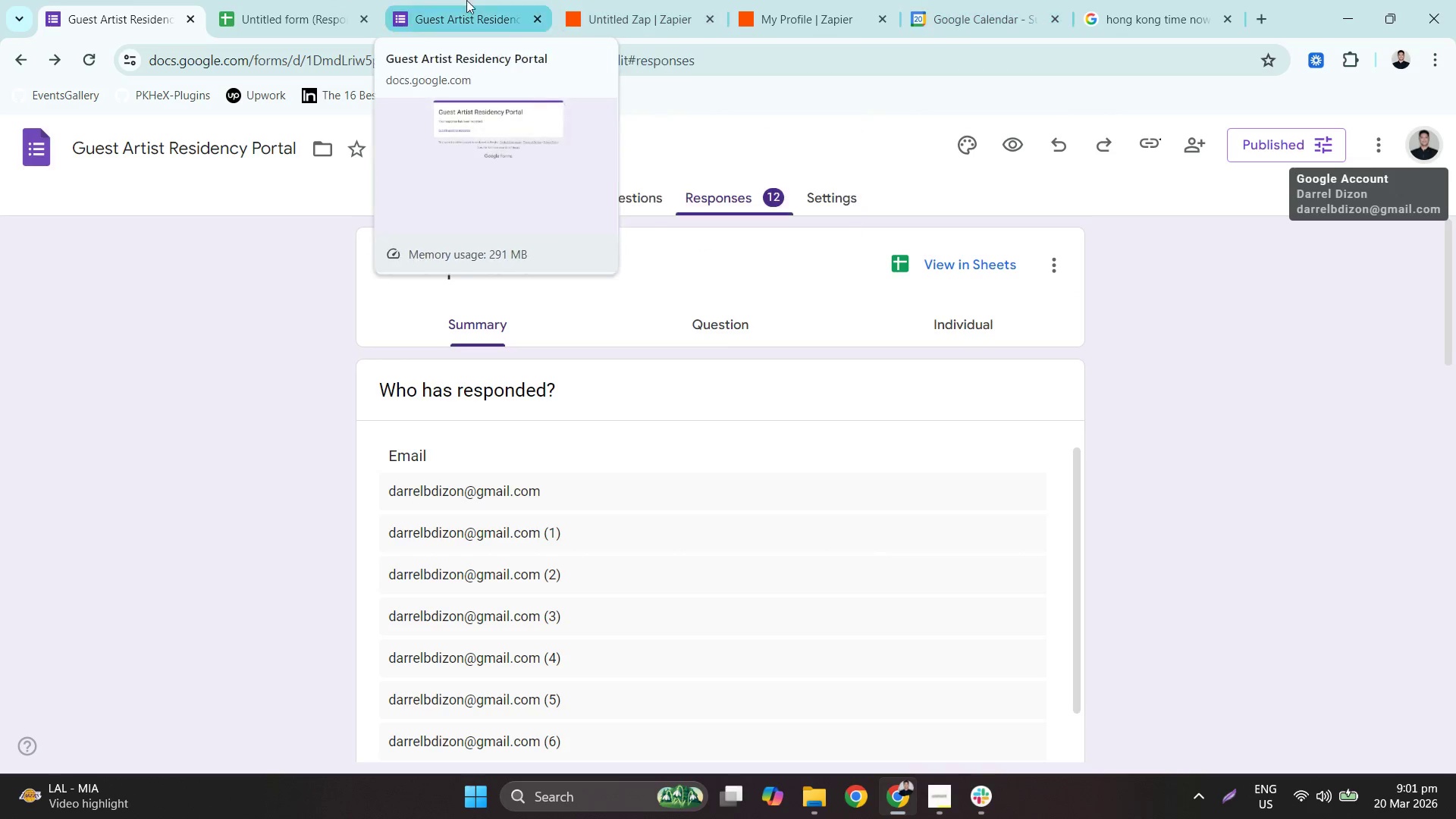 
left_click([343, 0])
 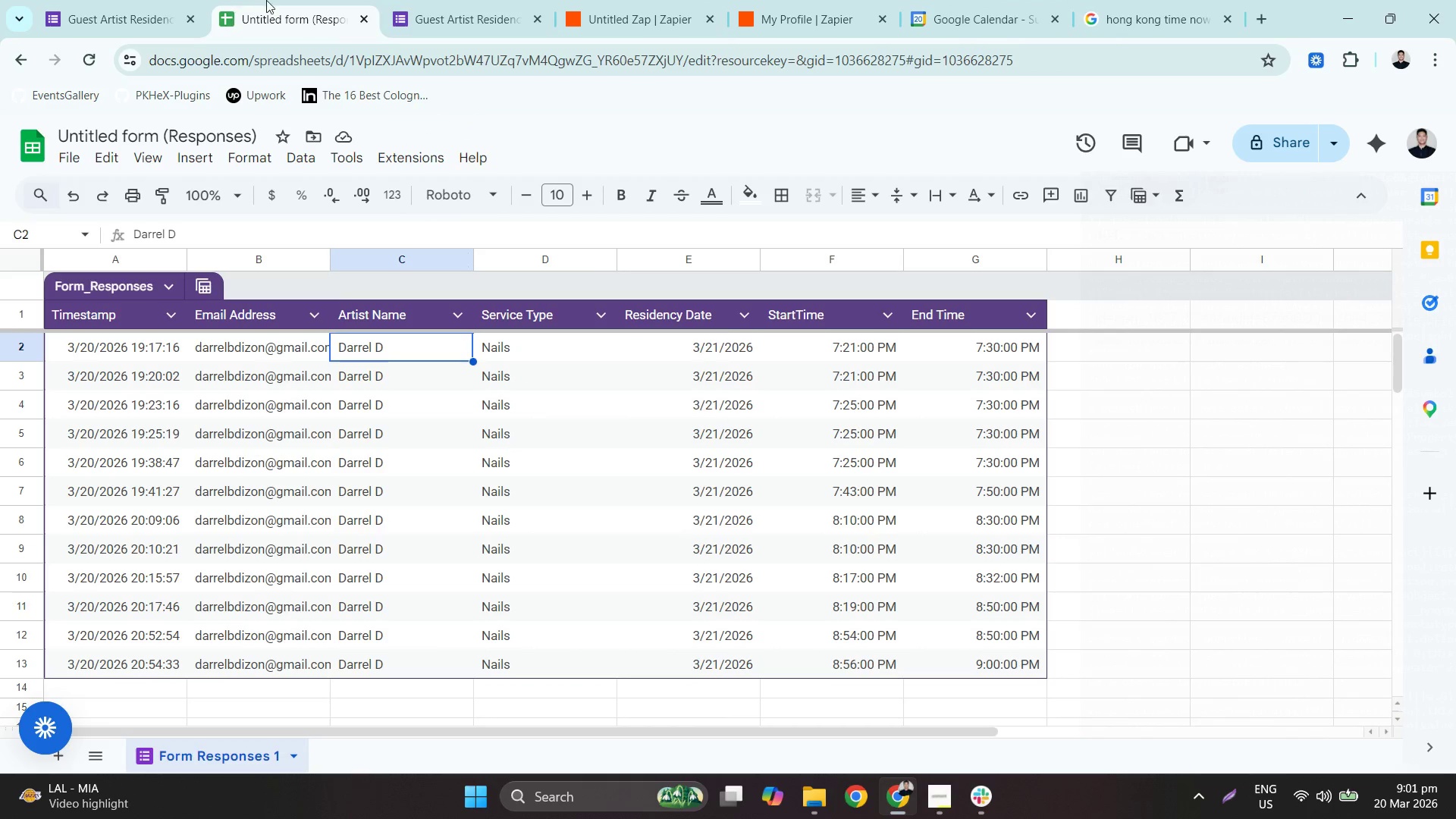 
left_click([470, 0])
 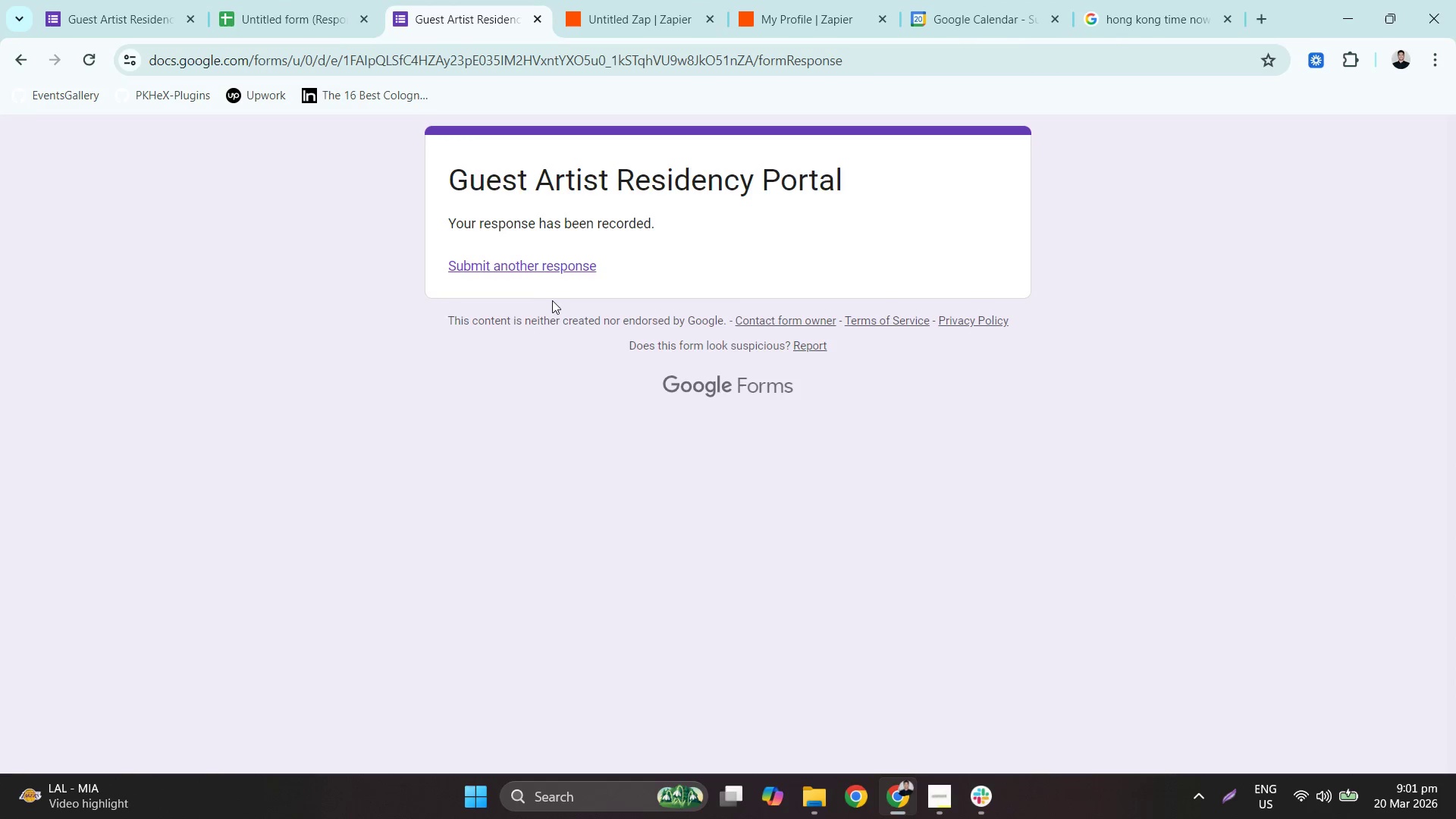 
left_click([521, 271])